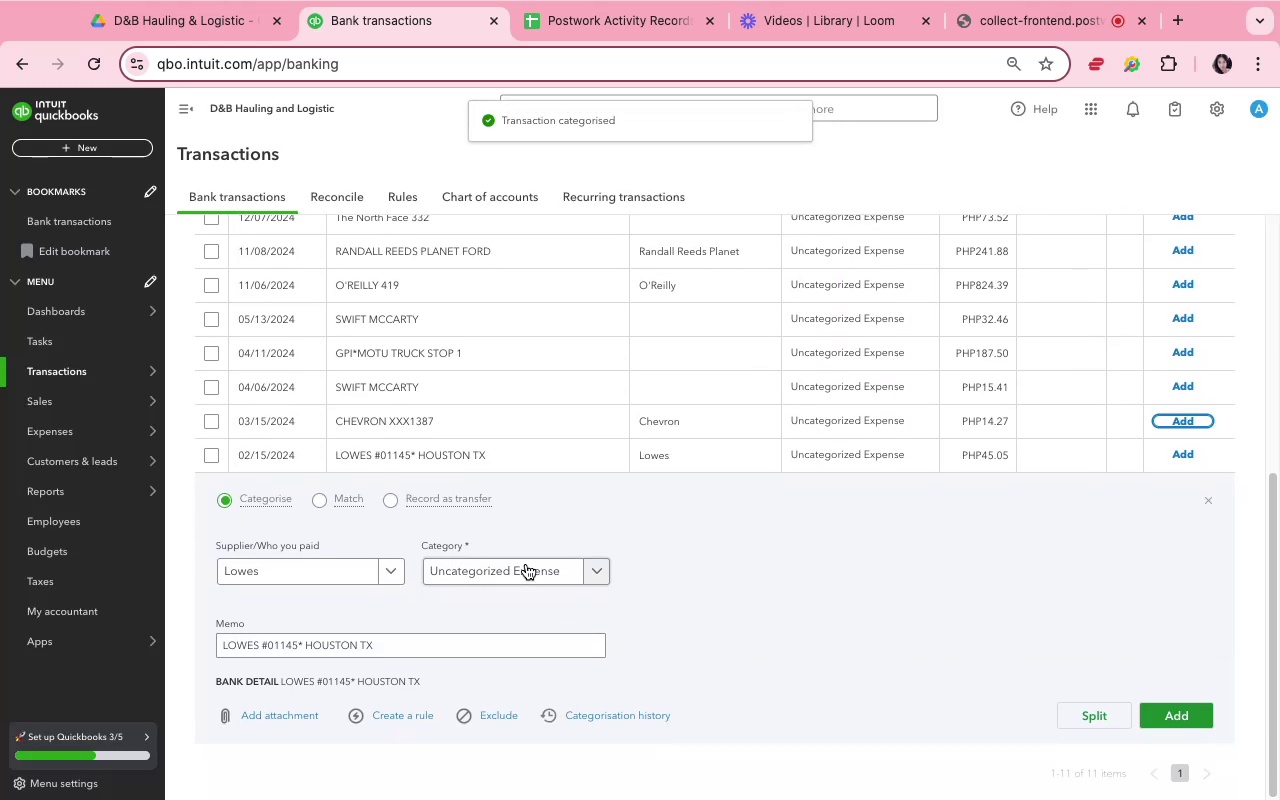 
left_click([526, 564])
 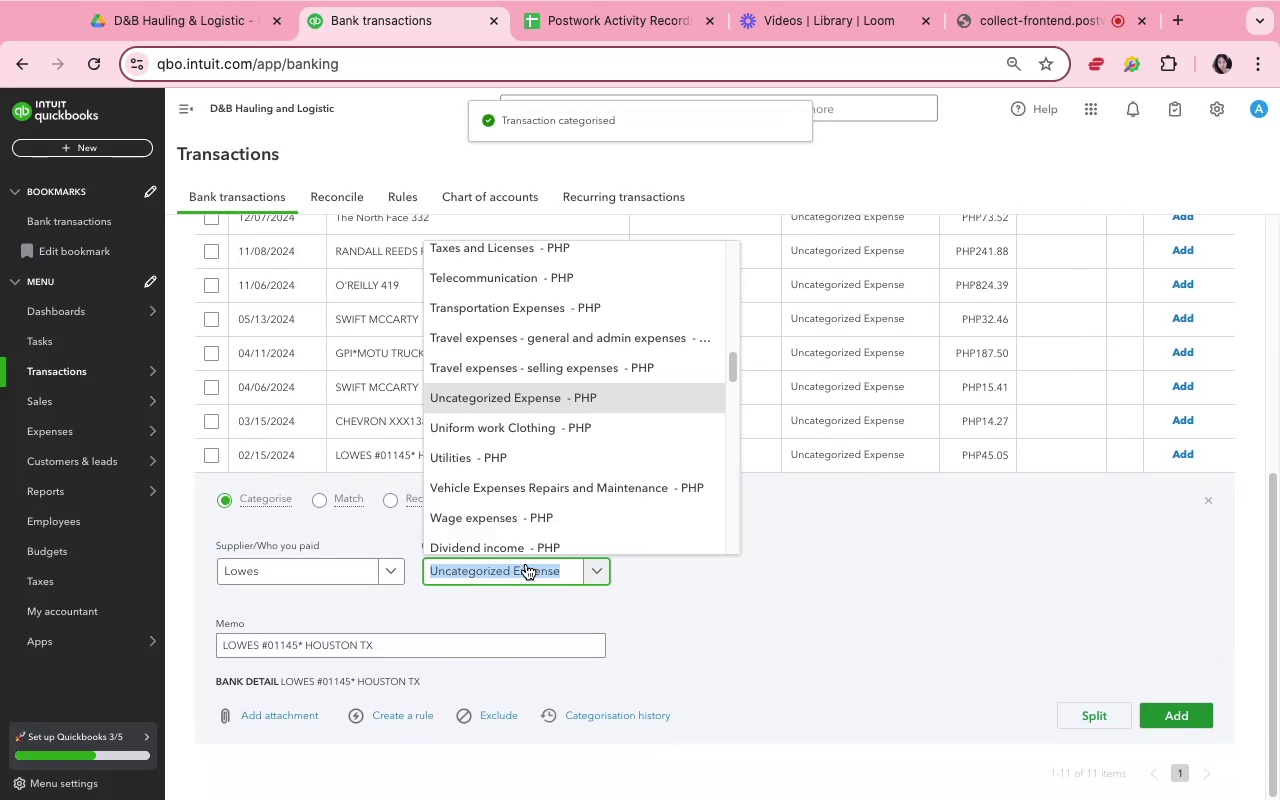 
type(supple)
key(Backspace)
 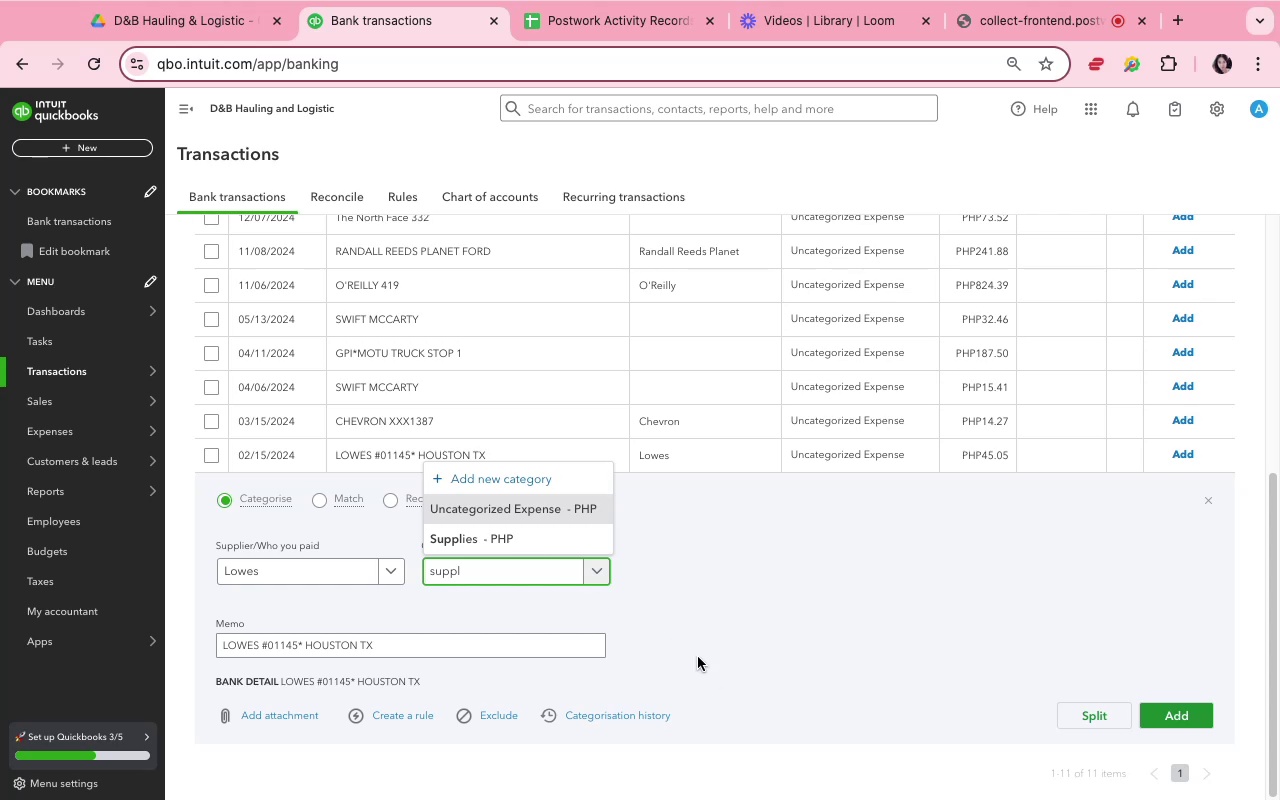 
left_click([548, 548])
 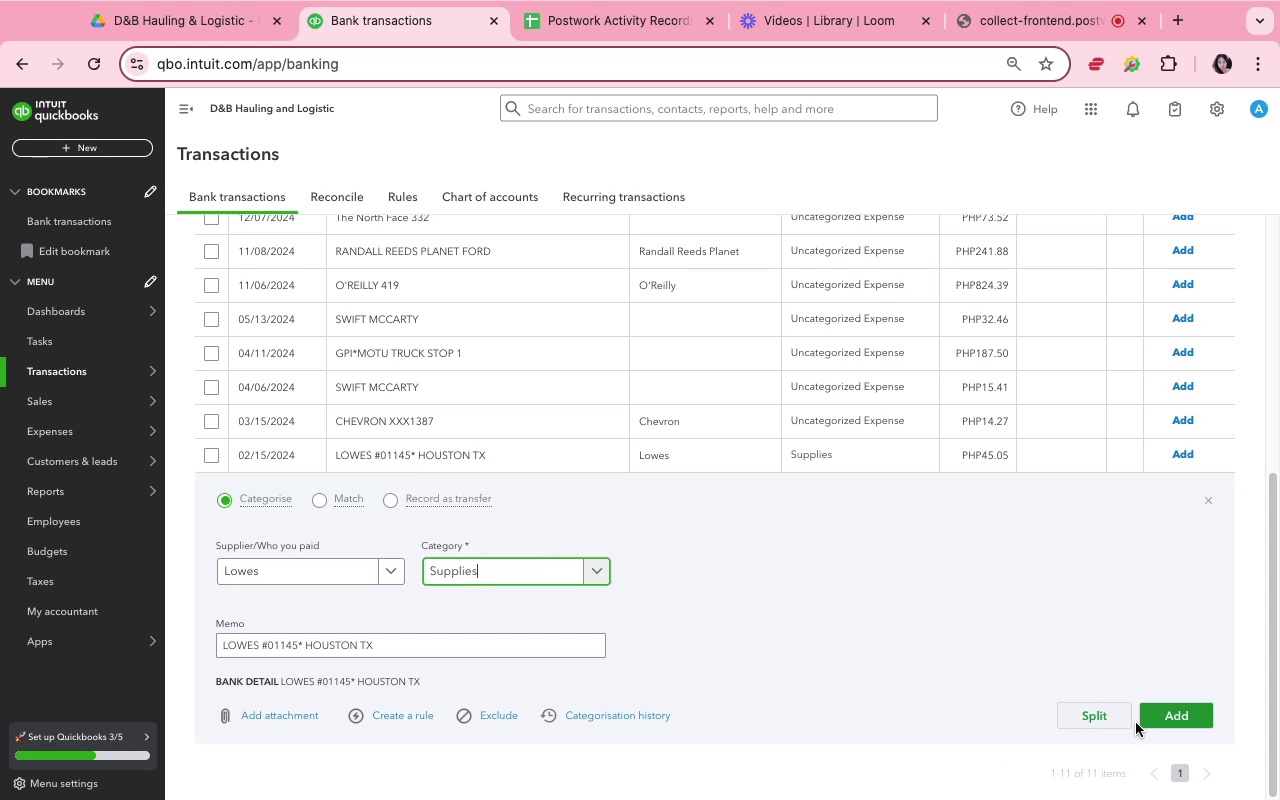 
left_click([1152, 720])
 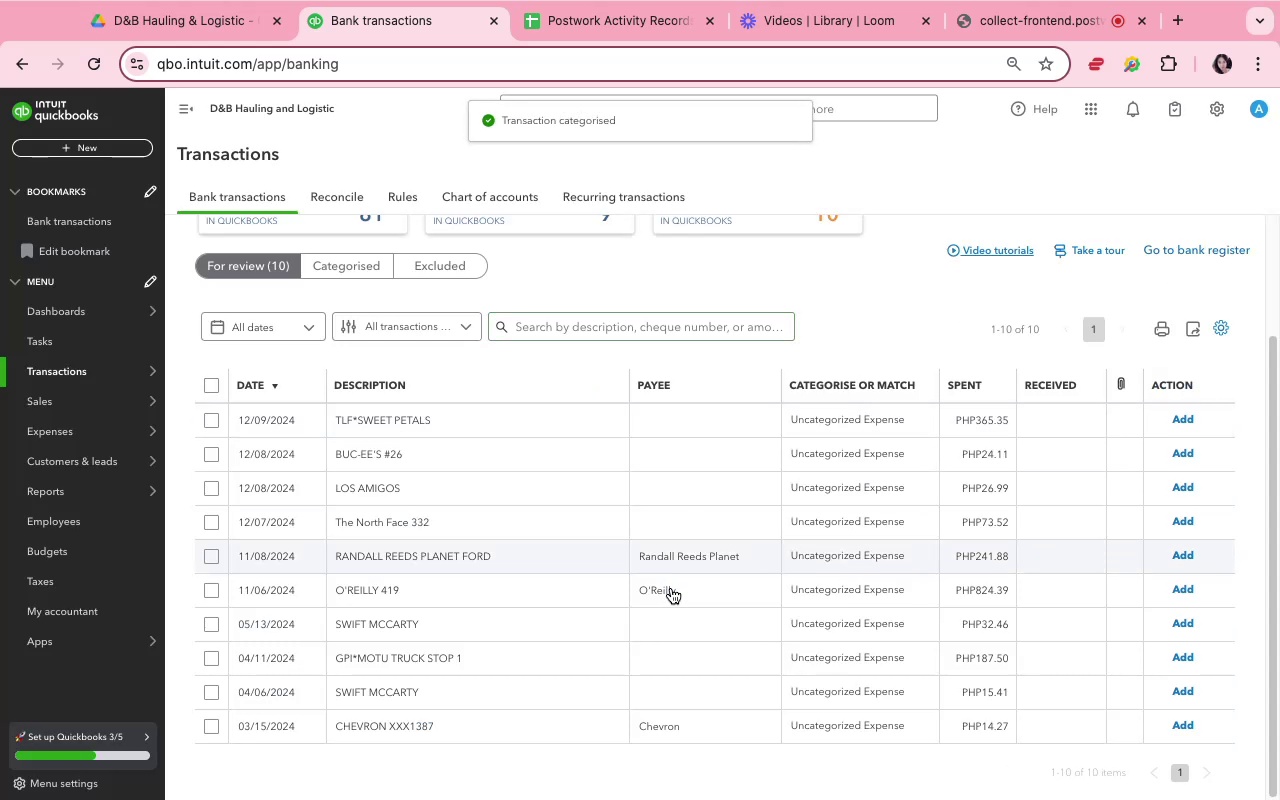 
left_click([679, 592])
 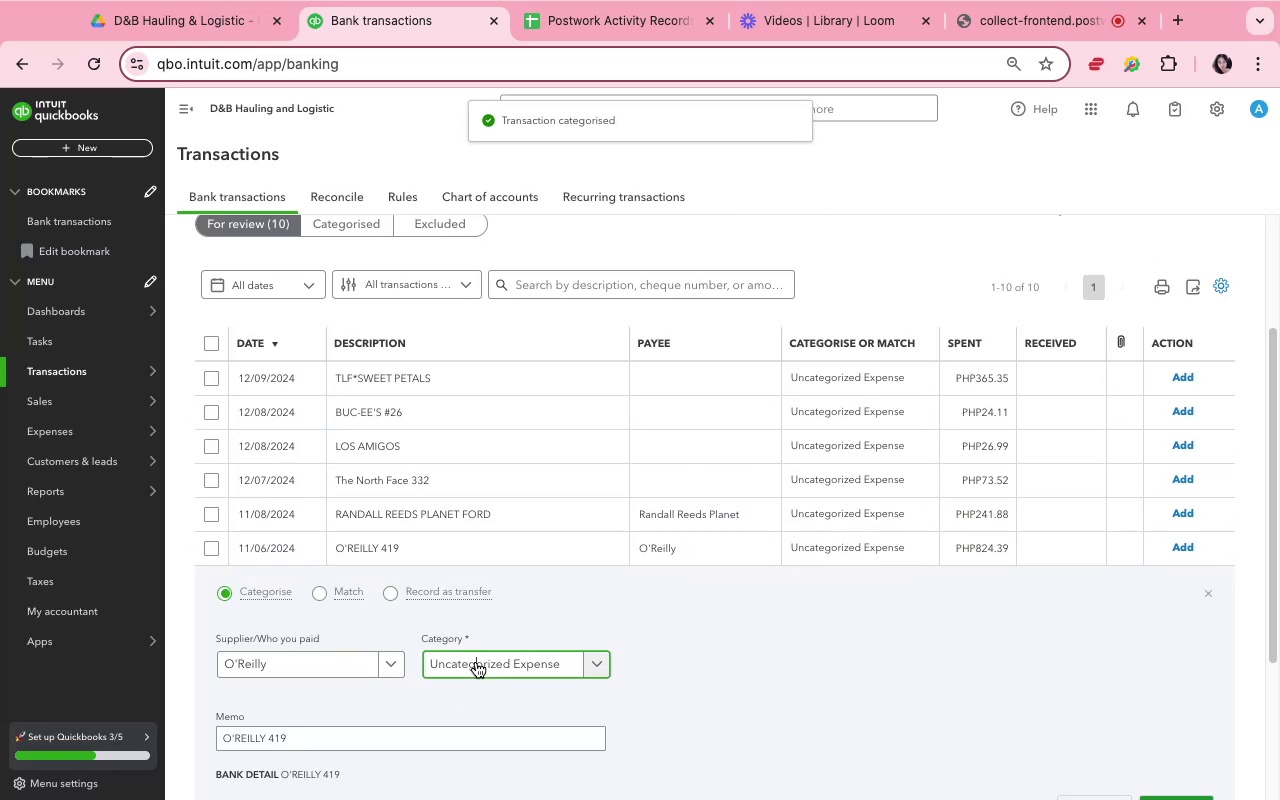 
type(auto)
 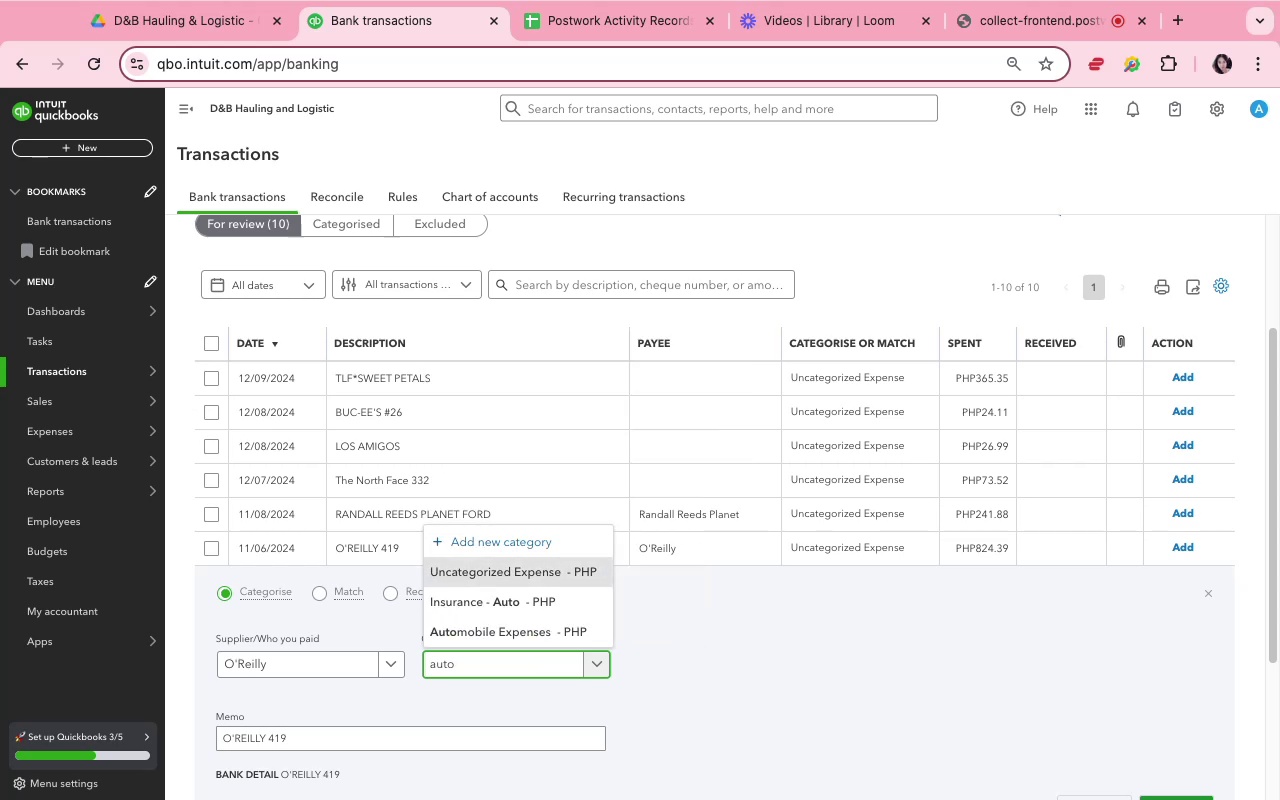 
left_click([490, 632])
 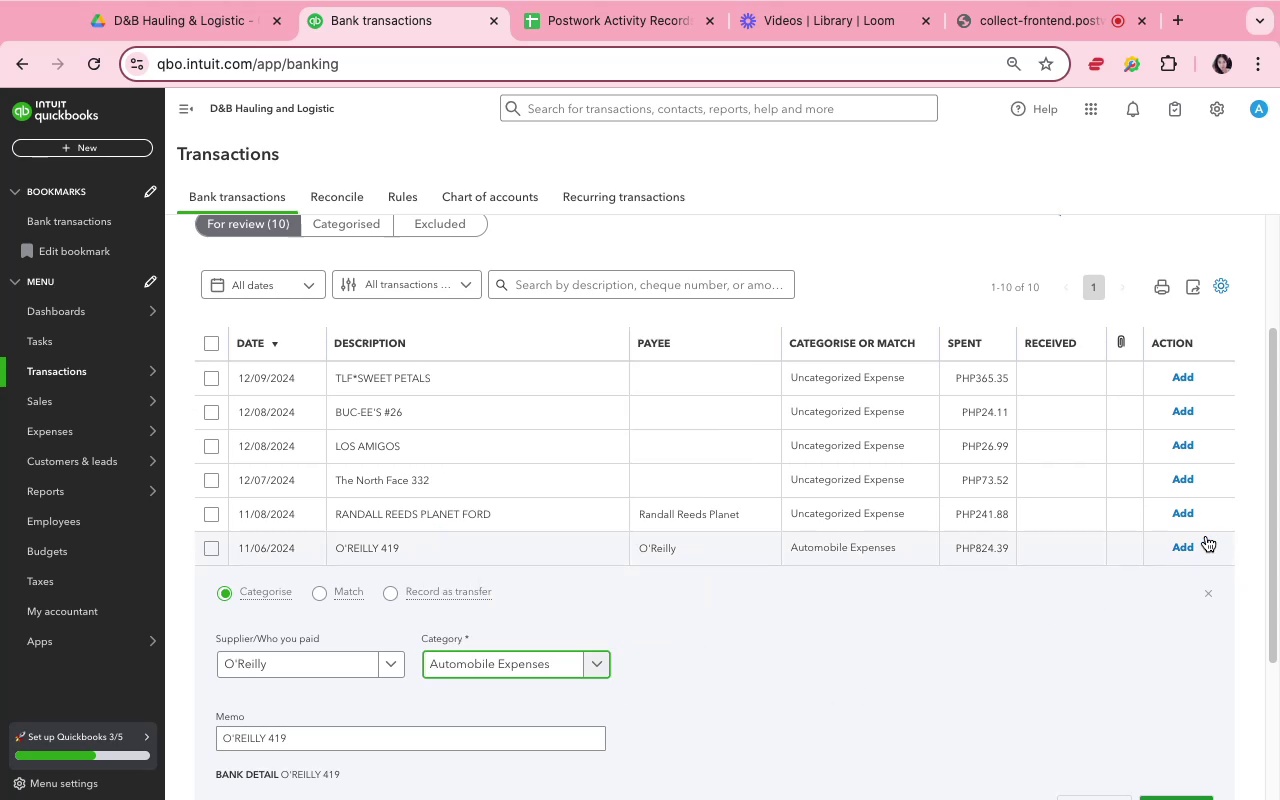 
left_click([1192, 546])
 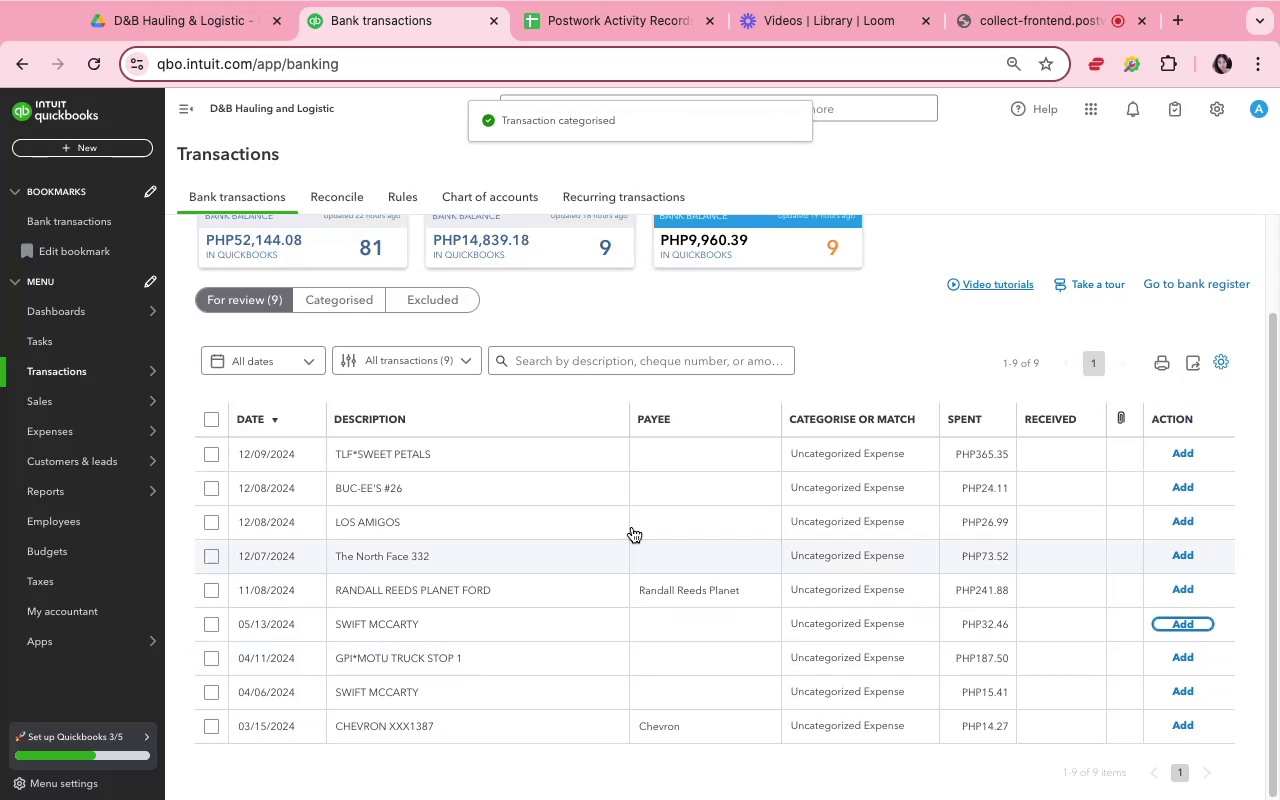 
left_click([609, 461])
 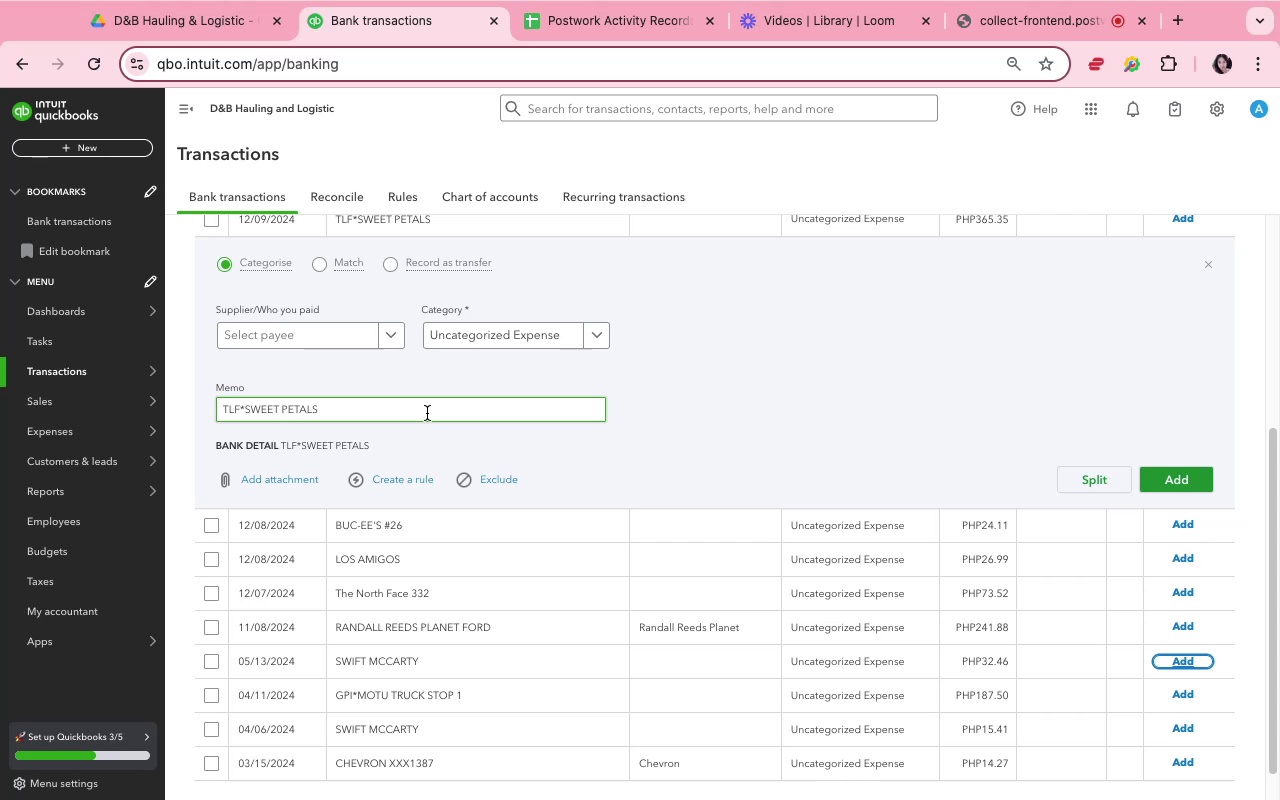 
wait(79.31)
 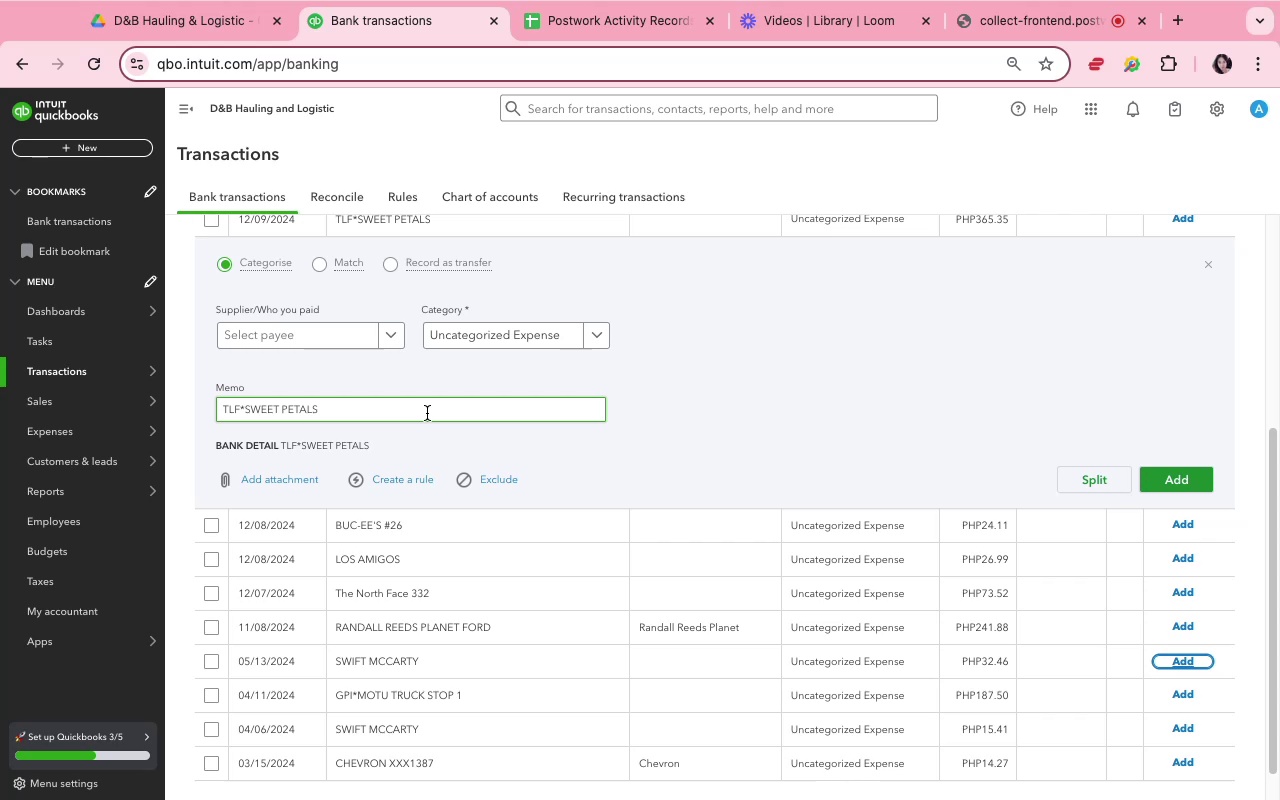 
left_click([241, 331])
 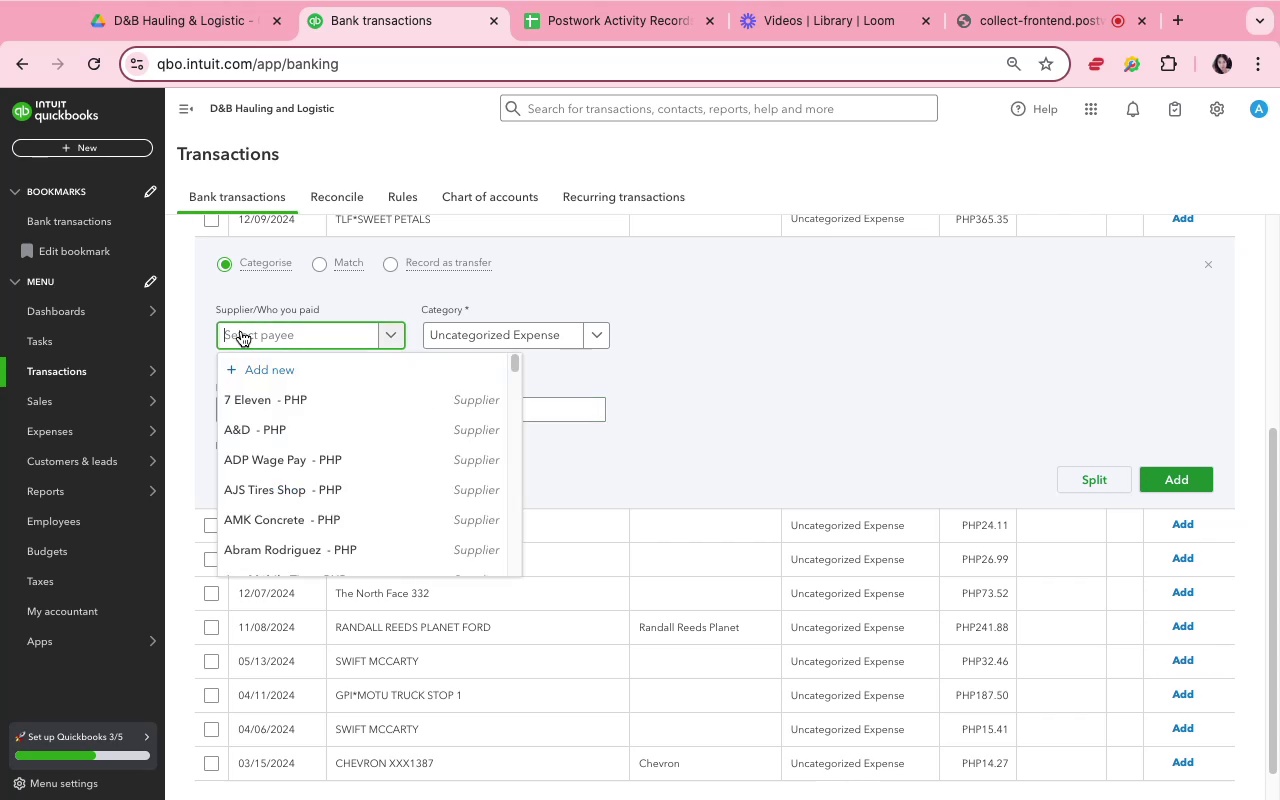 
type(Sweet Petals)
 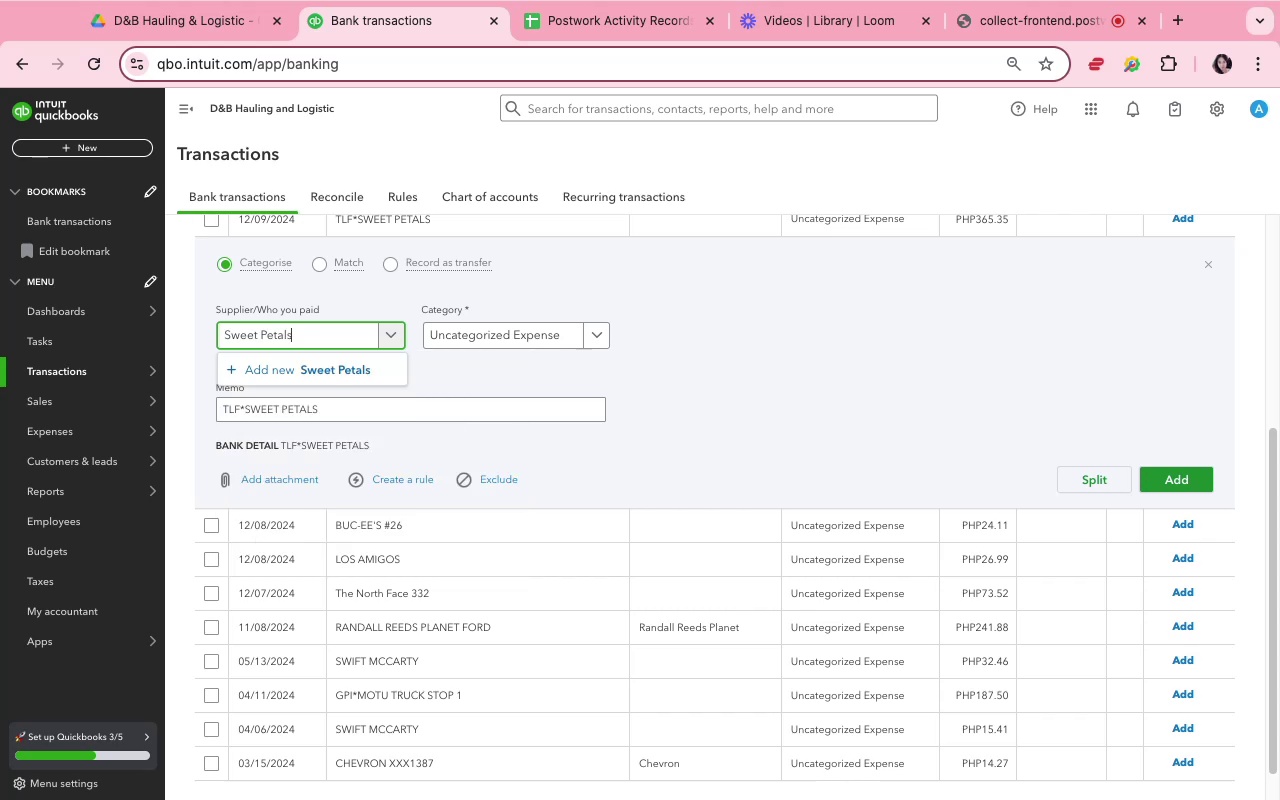 
left_click([260, 365])
 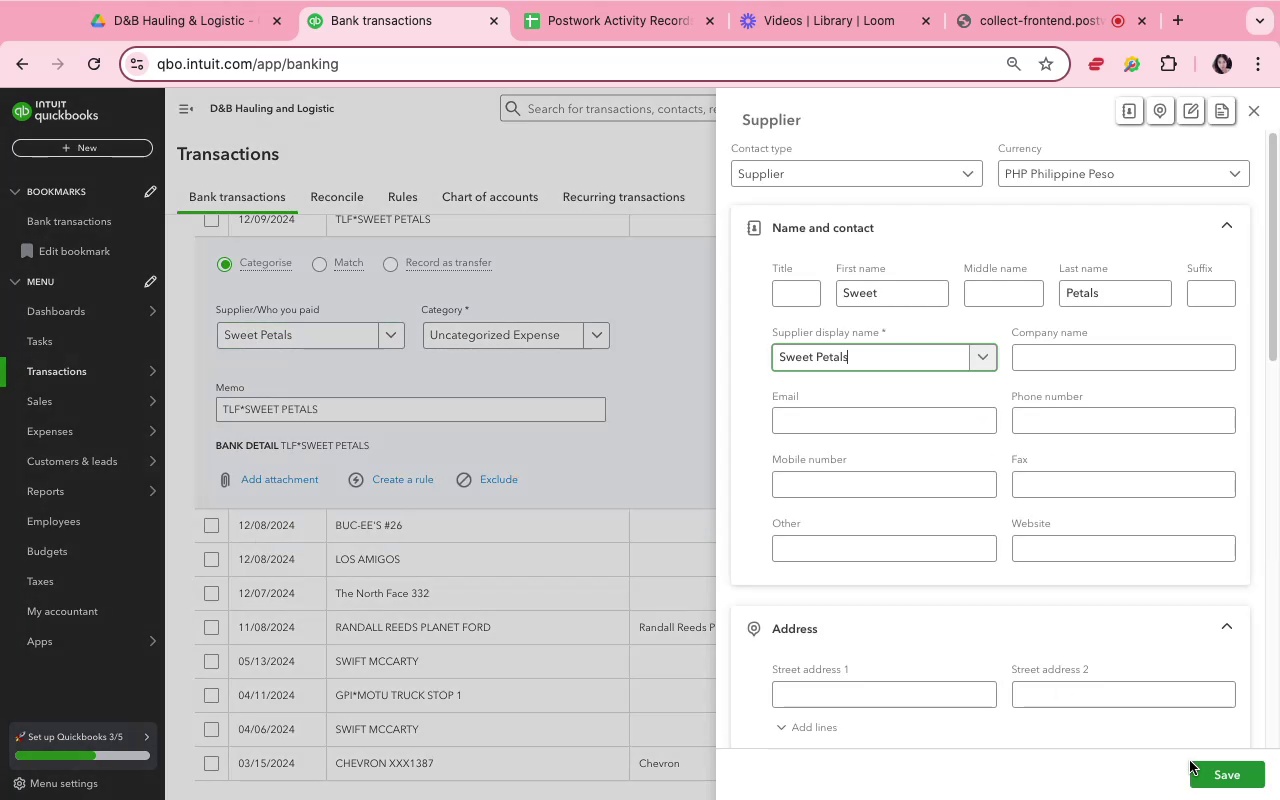 
left_click([1204, 772])
 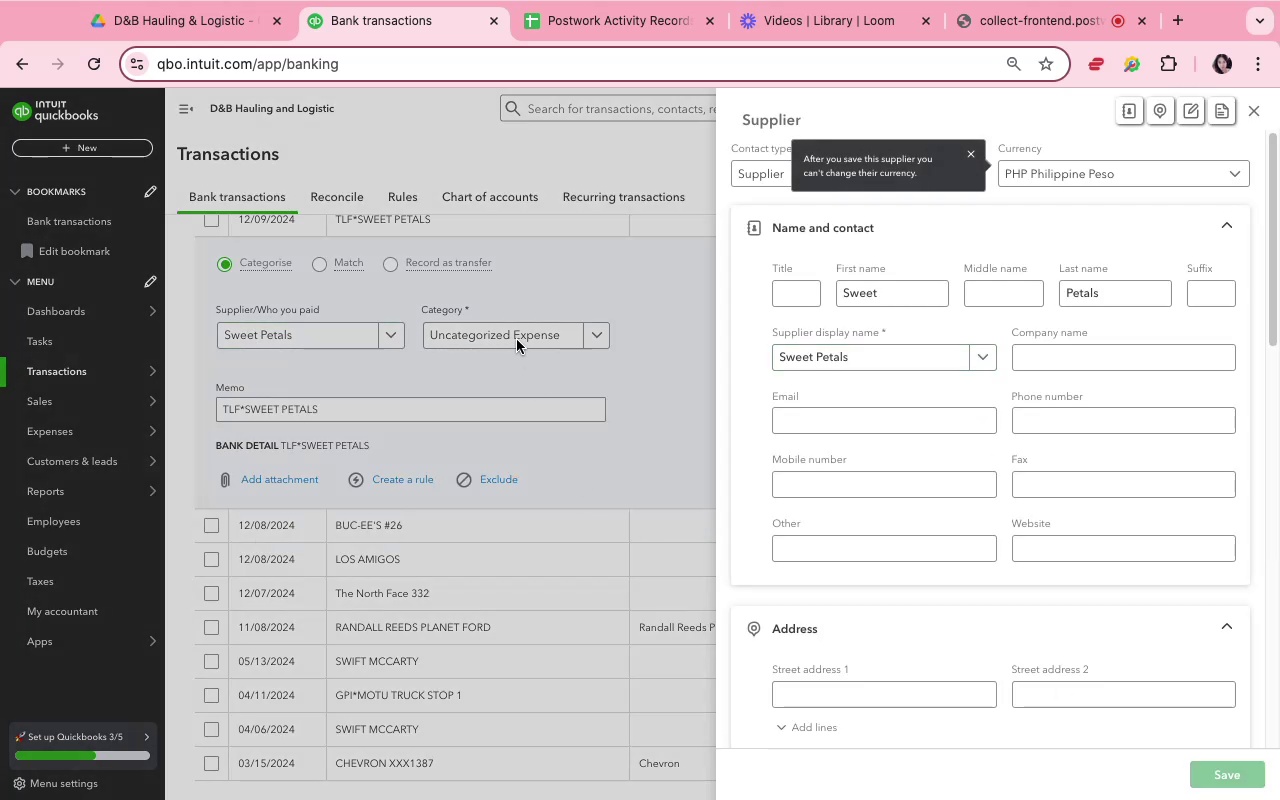 
left_click([517, 340])
 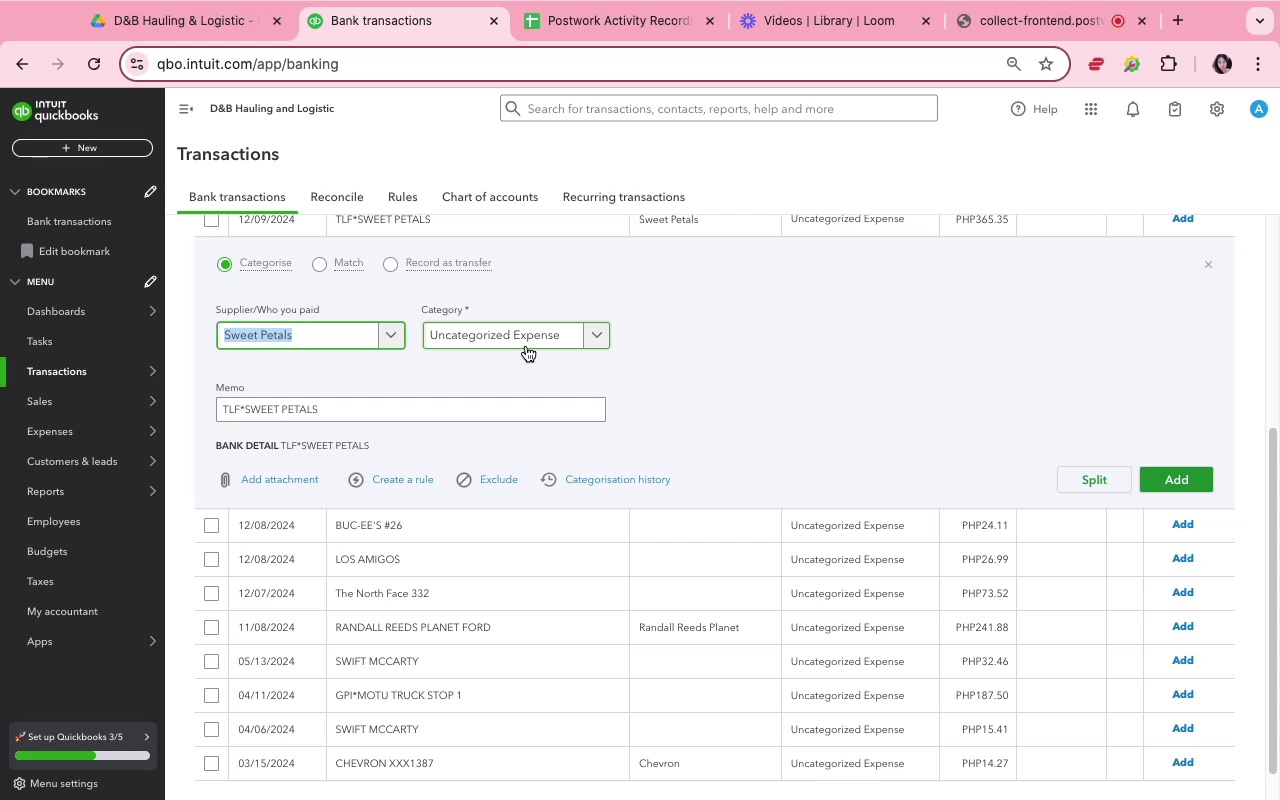 
mouse_move([582, 346])
 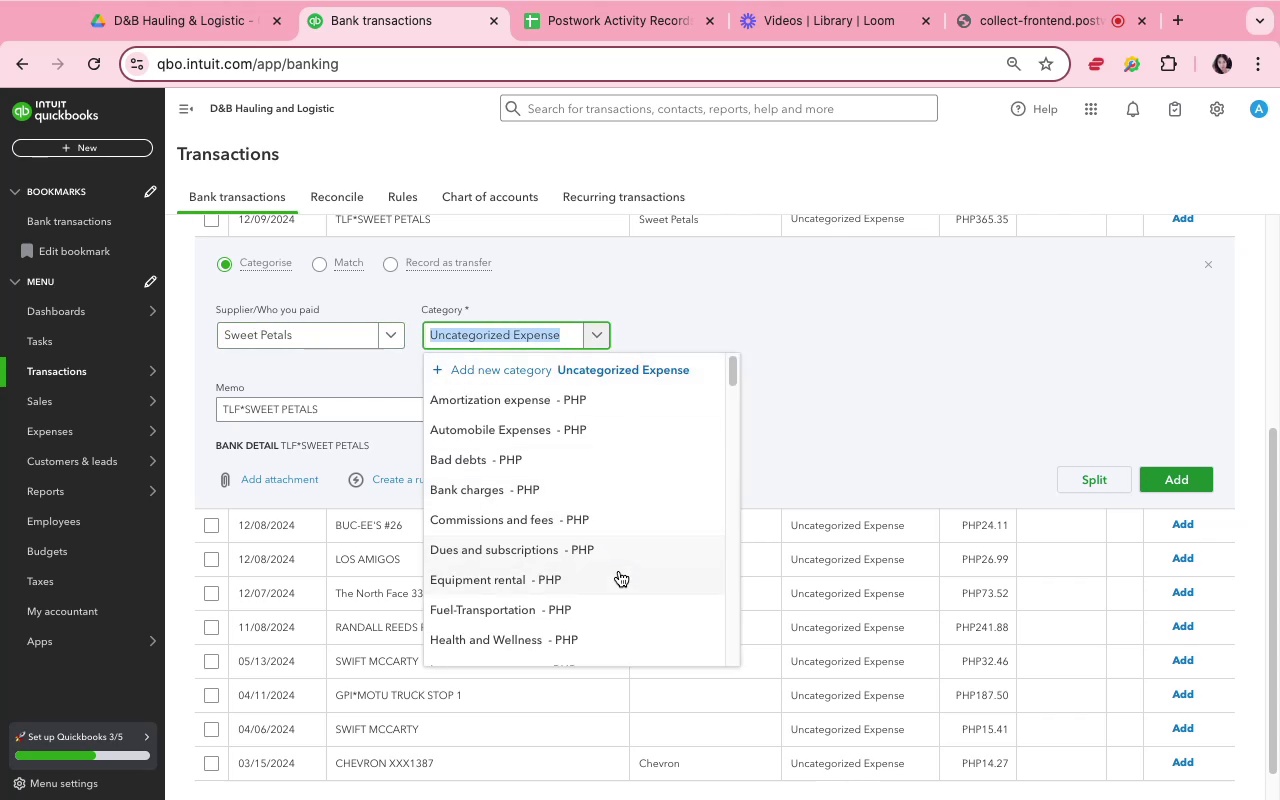 
scroll: coordinate [620, 571], scroll_direction: down, amount: 8.0
 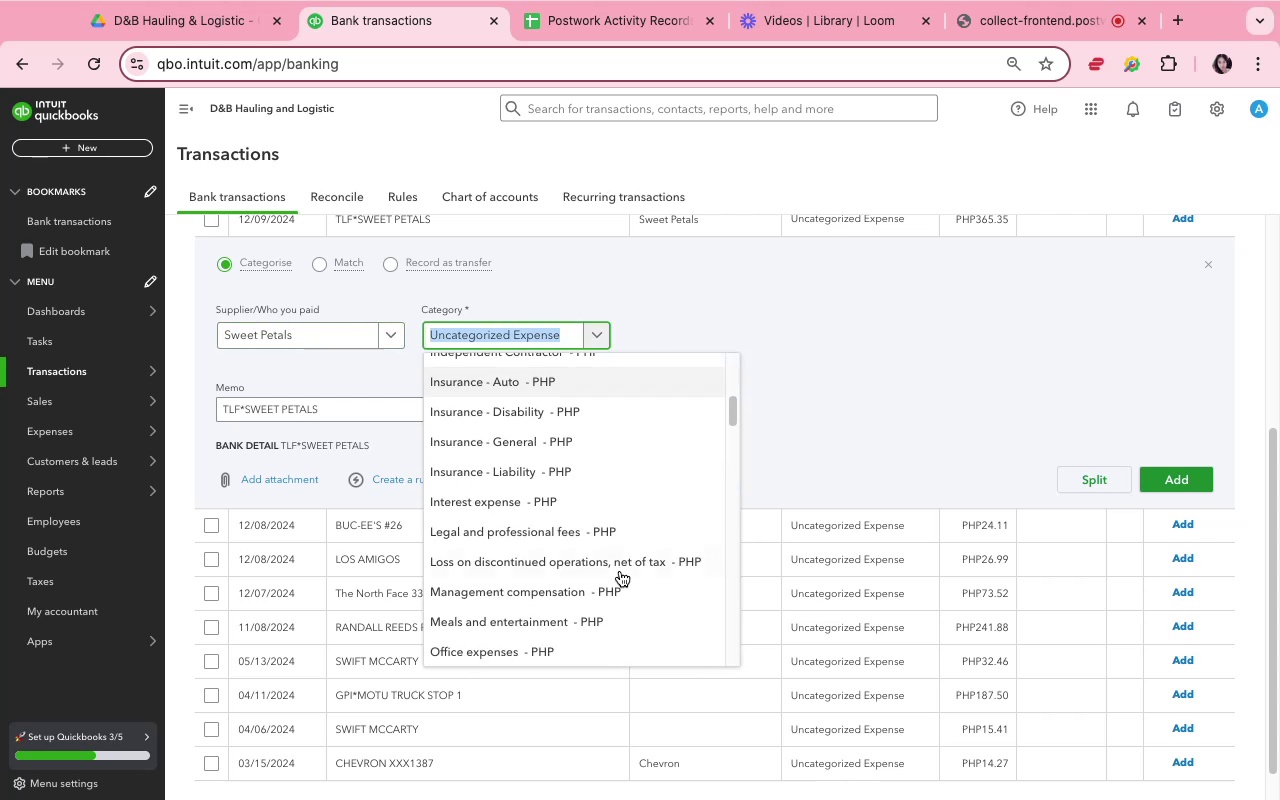 
scroll: coordinate [620, 571], scroll_direction: up, amount: 29.0
 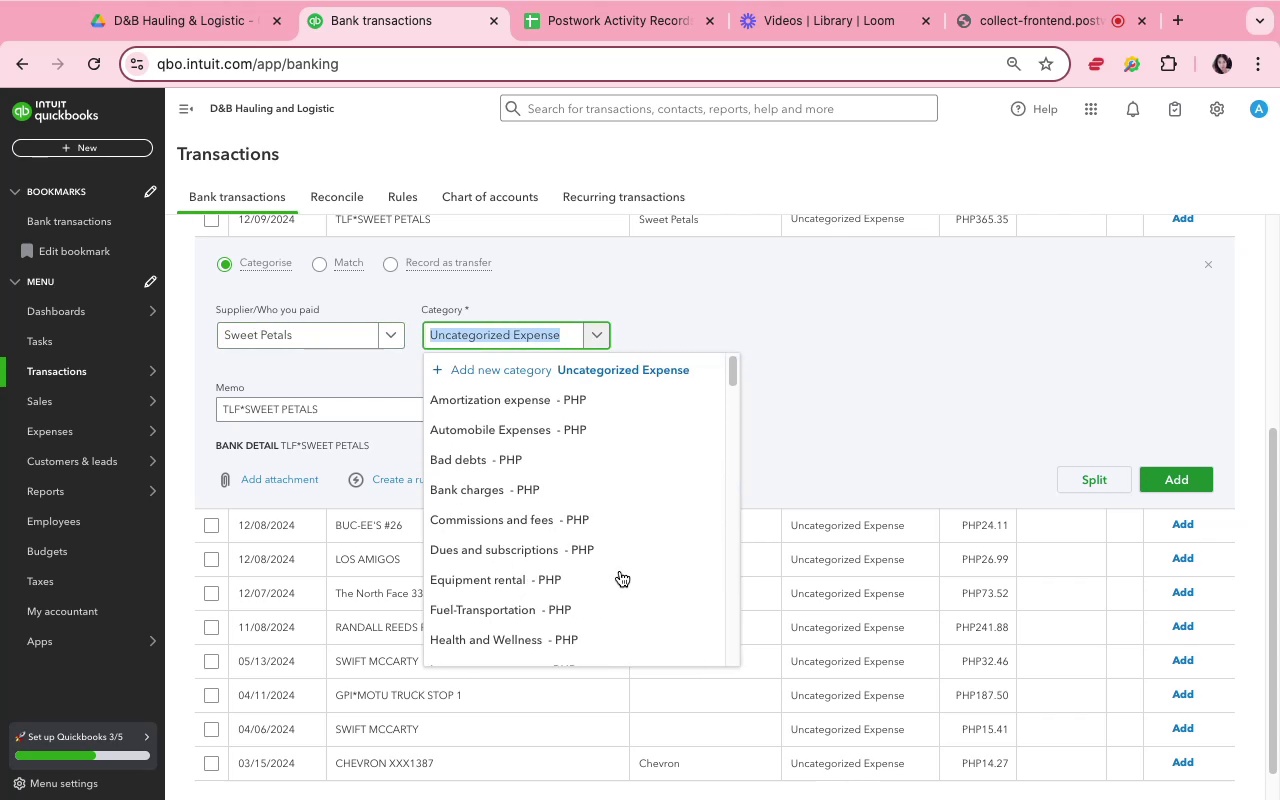 
scroll: coordinate [620, 571], scroll_direction: down, amount: 15.0
 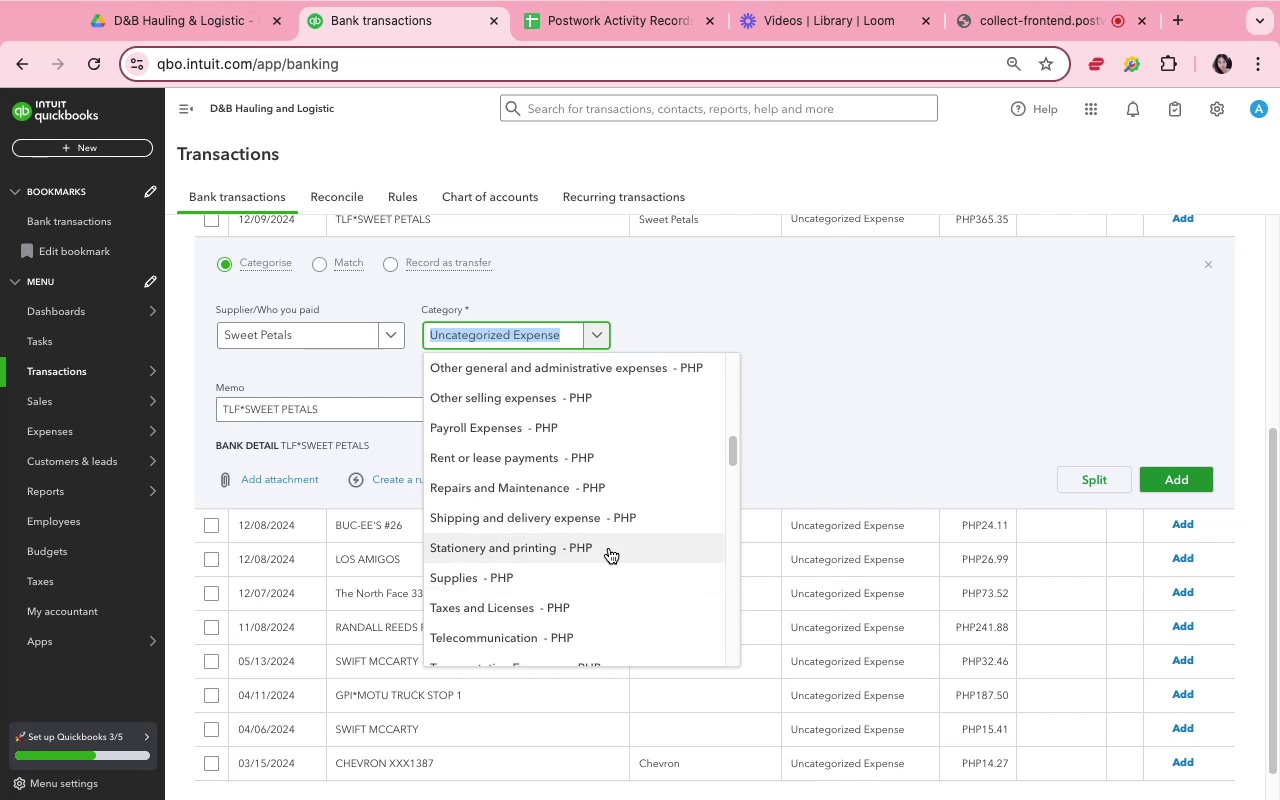 
wait(8.9)
 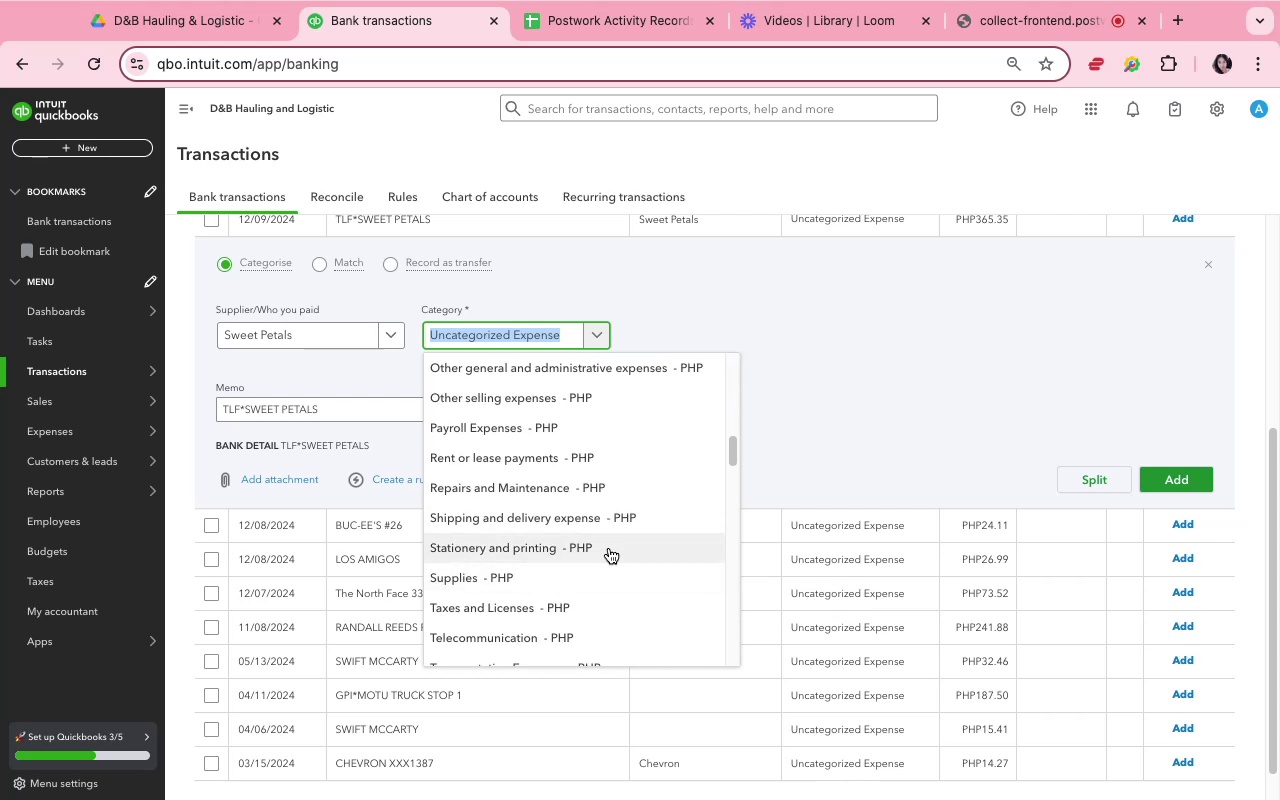 
scroll: coordinate [632, 567], scroll_direction: down, amount: 15.0
 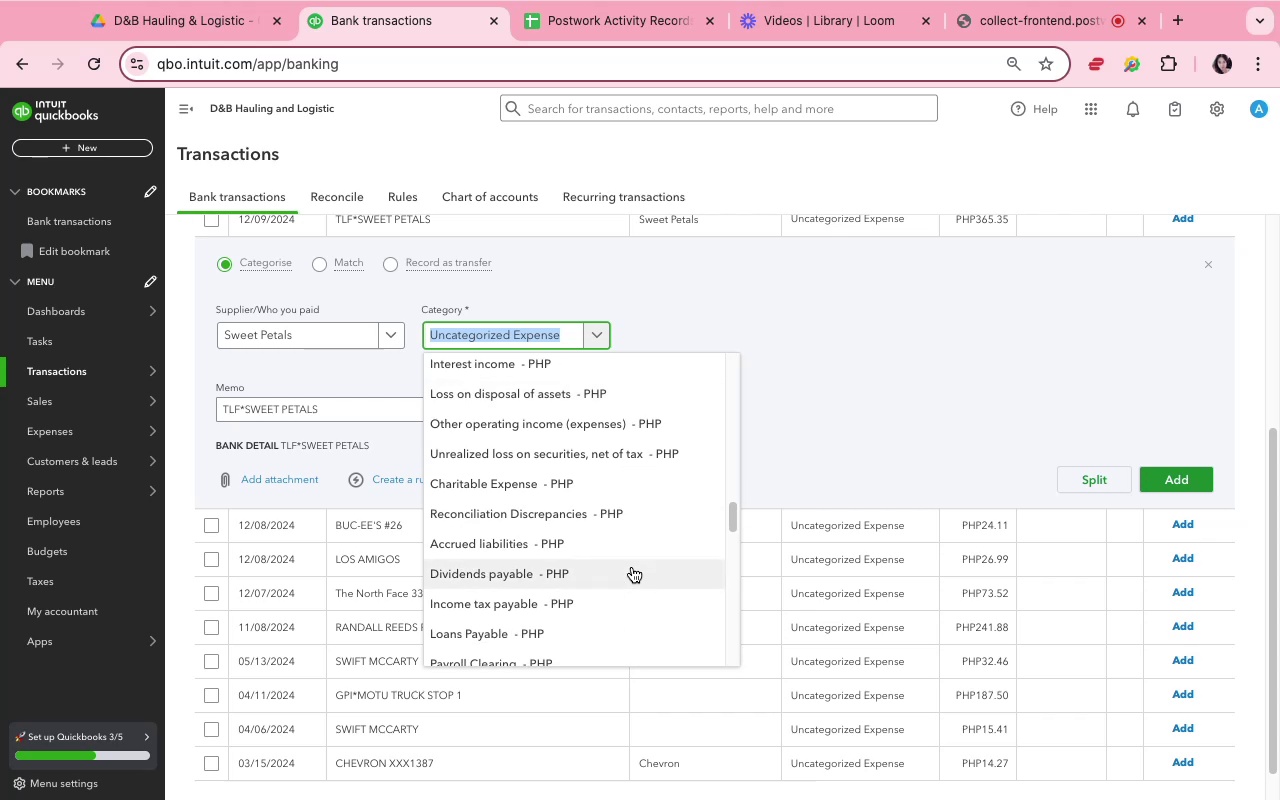 
scroll: coordinate [632, 567], scroll_direction: up, amount: 5.0
 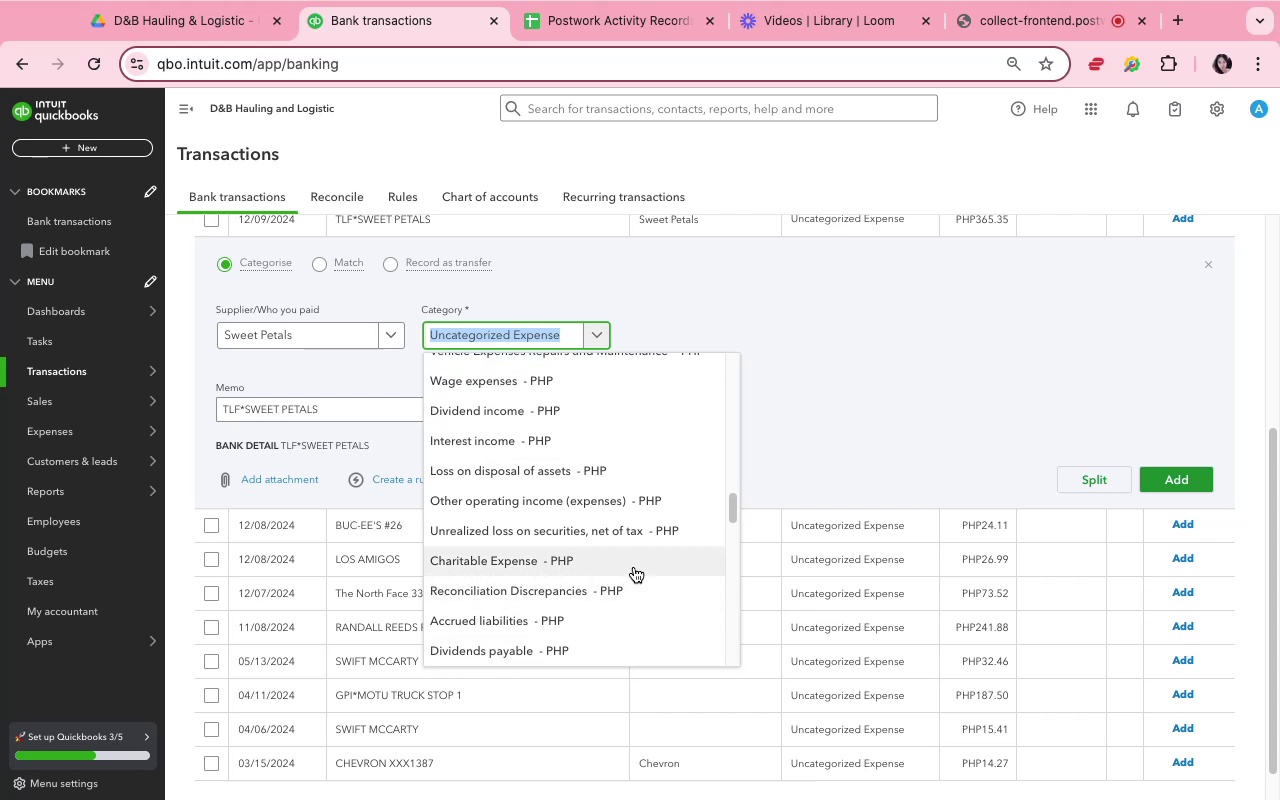 
scroll: coordinate [634, 567], scroll_direction: down, amount: 4.0
 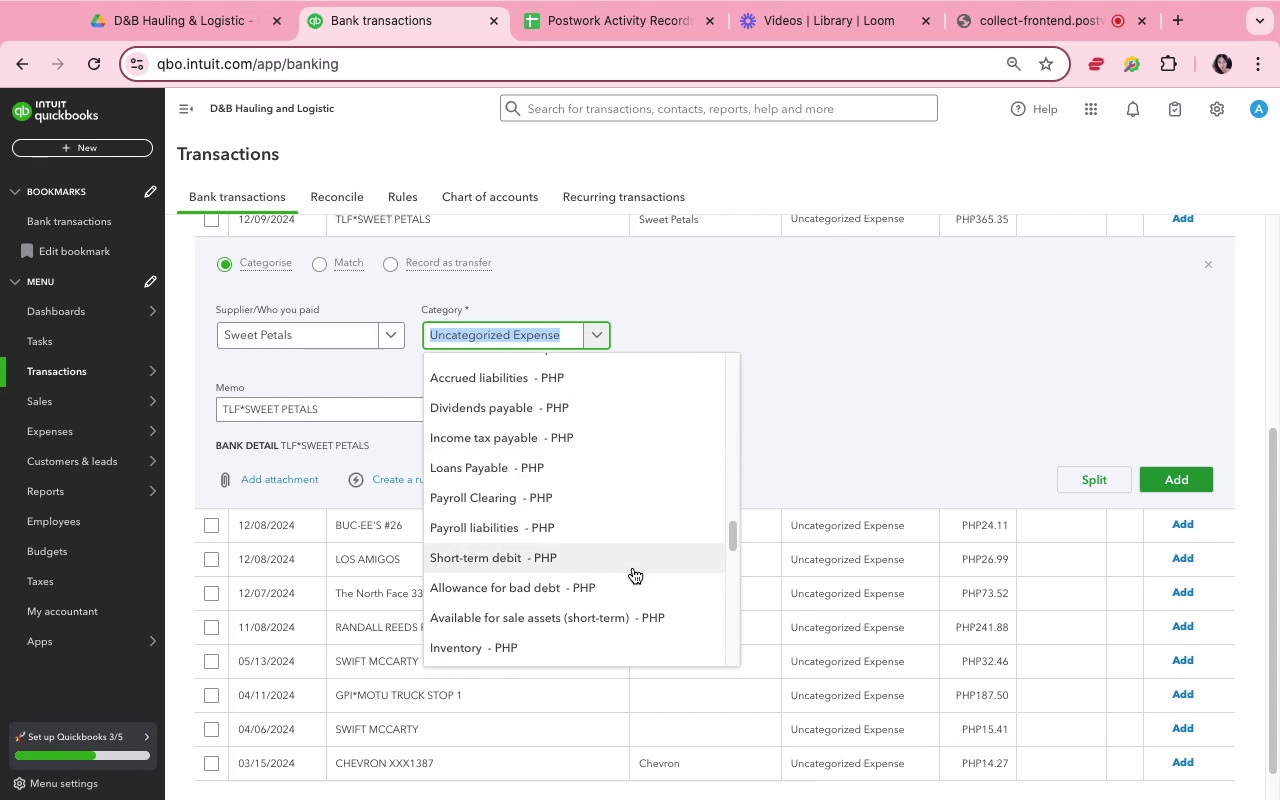 
scroll: coordinate [634, 569], scroll_direction: up, amount: 9.0
 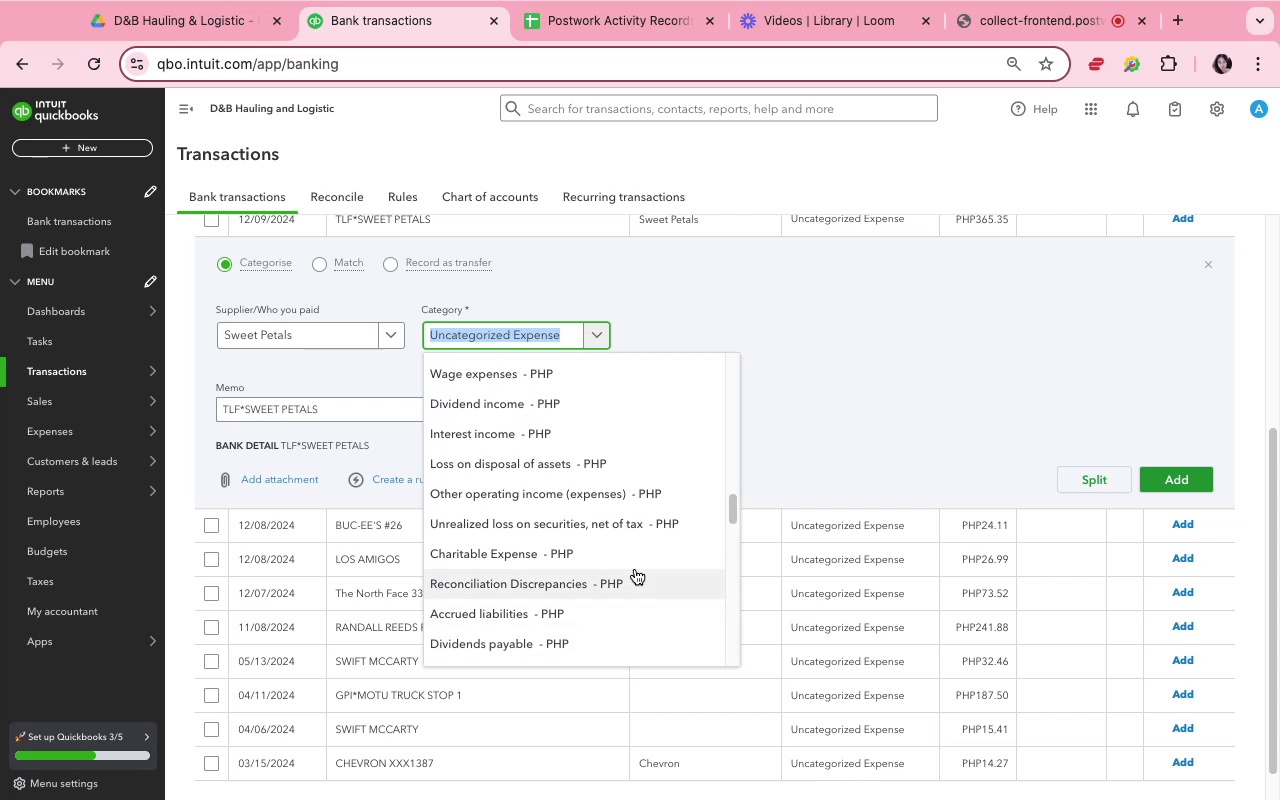 
scroll: coordinate [635, 571], scroll_direction: down, amount: 15.0
 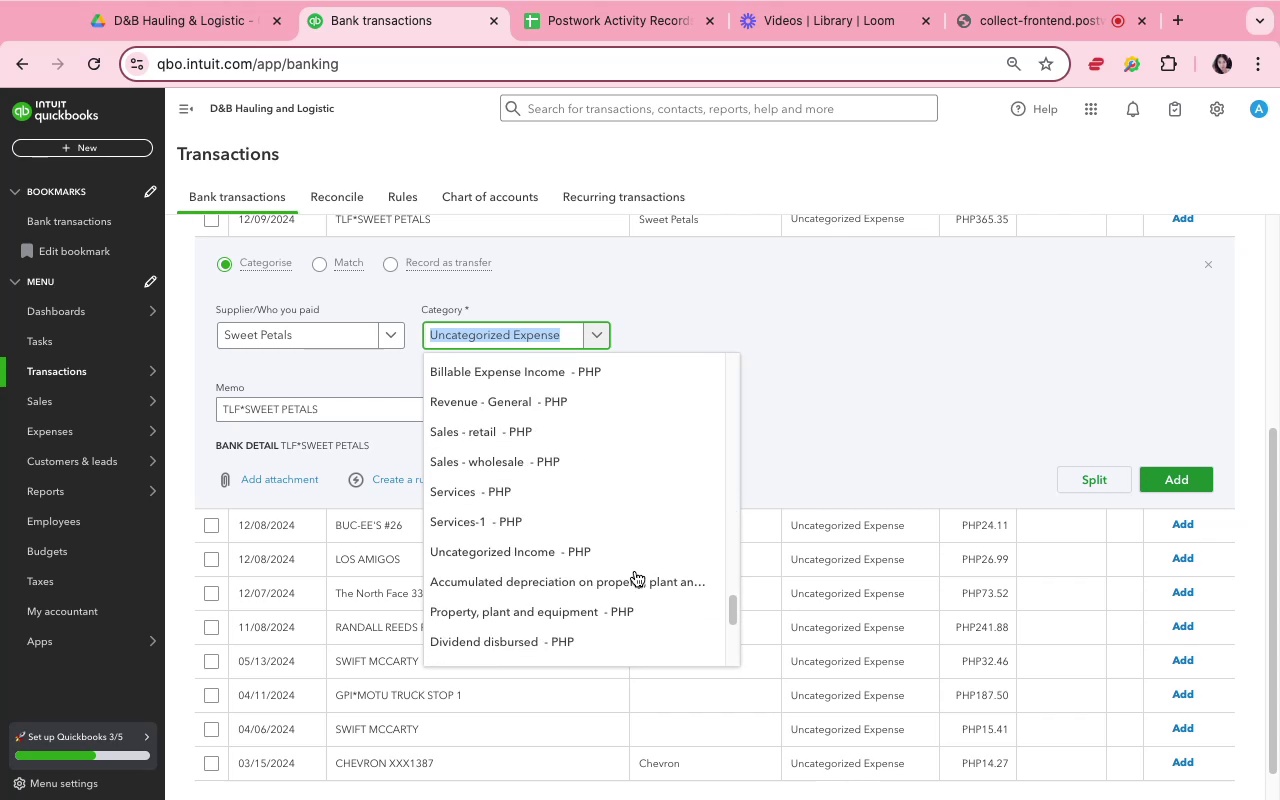 
scroll: coordinate [635, 571], scroll_direction: up, amount: 4.0
 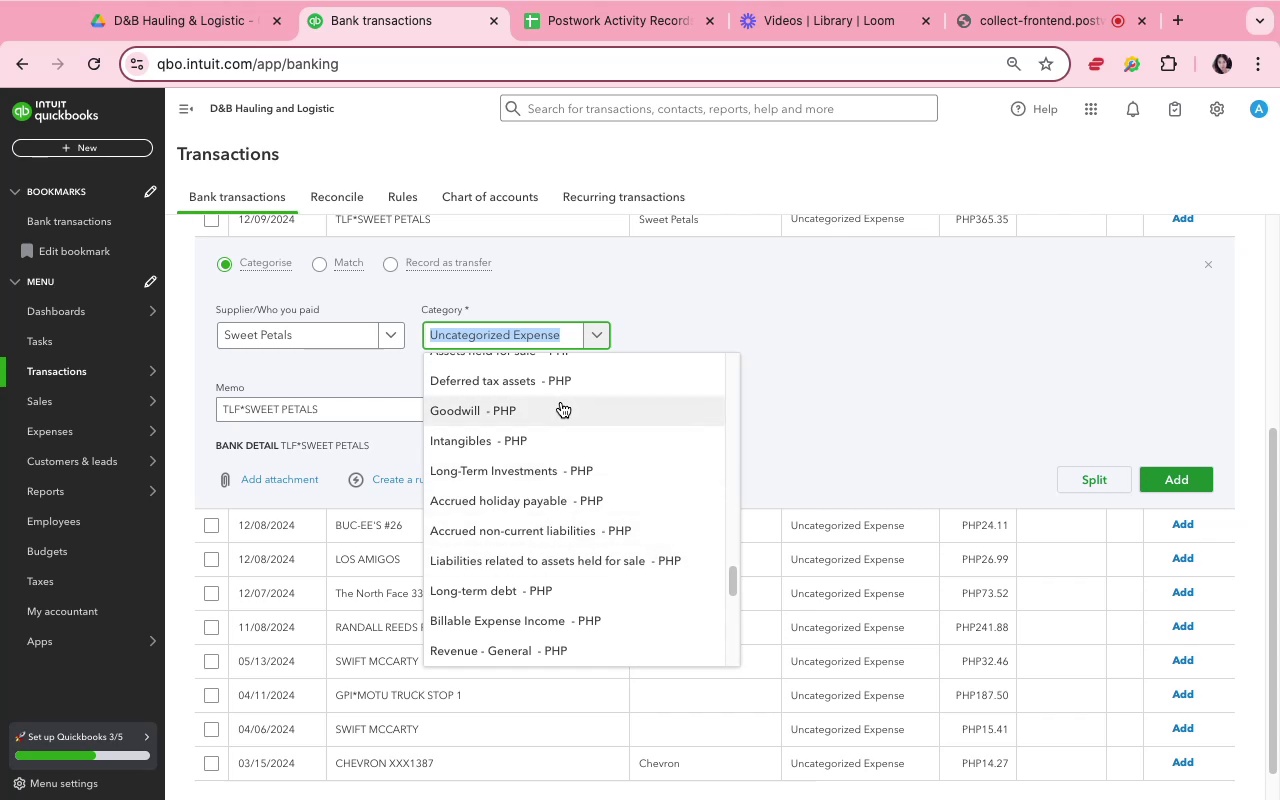 
scroll: coordinate [616, 593], scroll_direction: down, amount: 6.0
 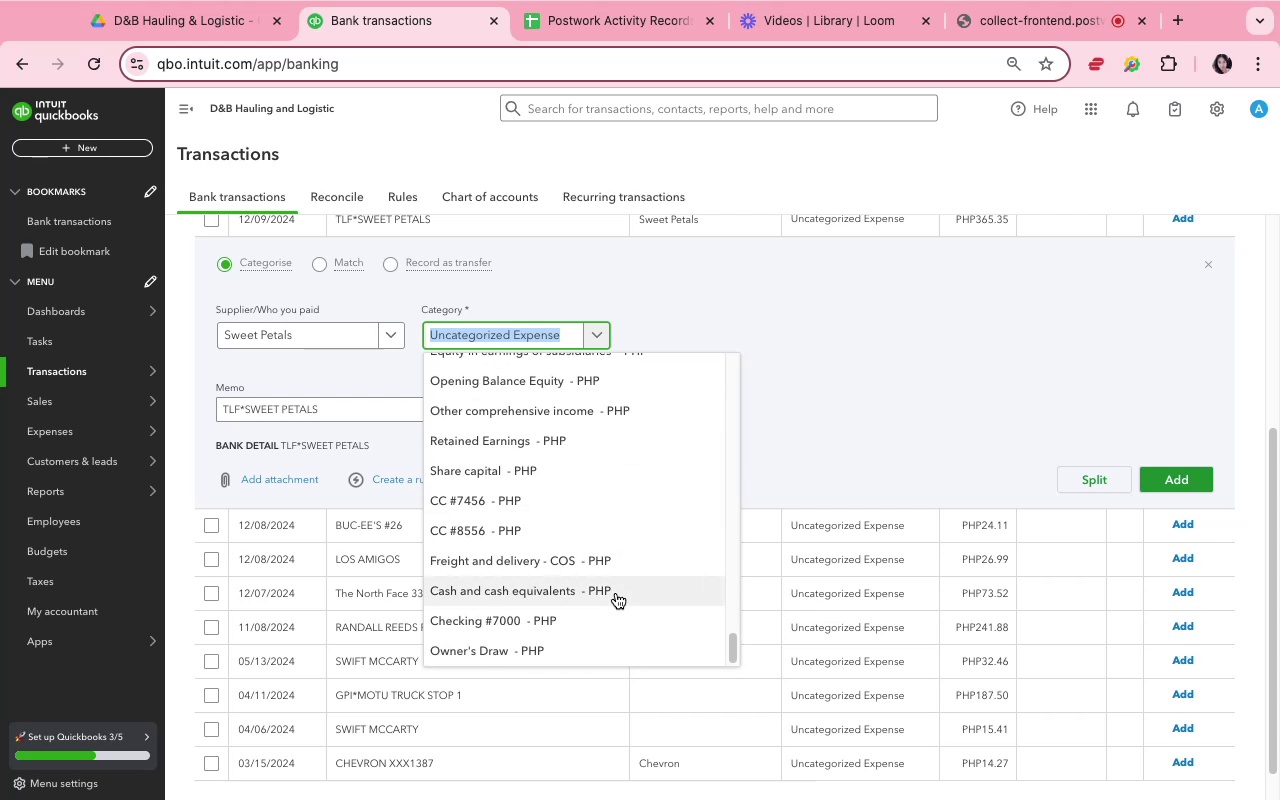 
scroll: coordinate [616, 593], scroll_direction: up, amount: 49.0
 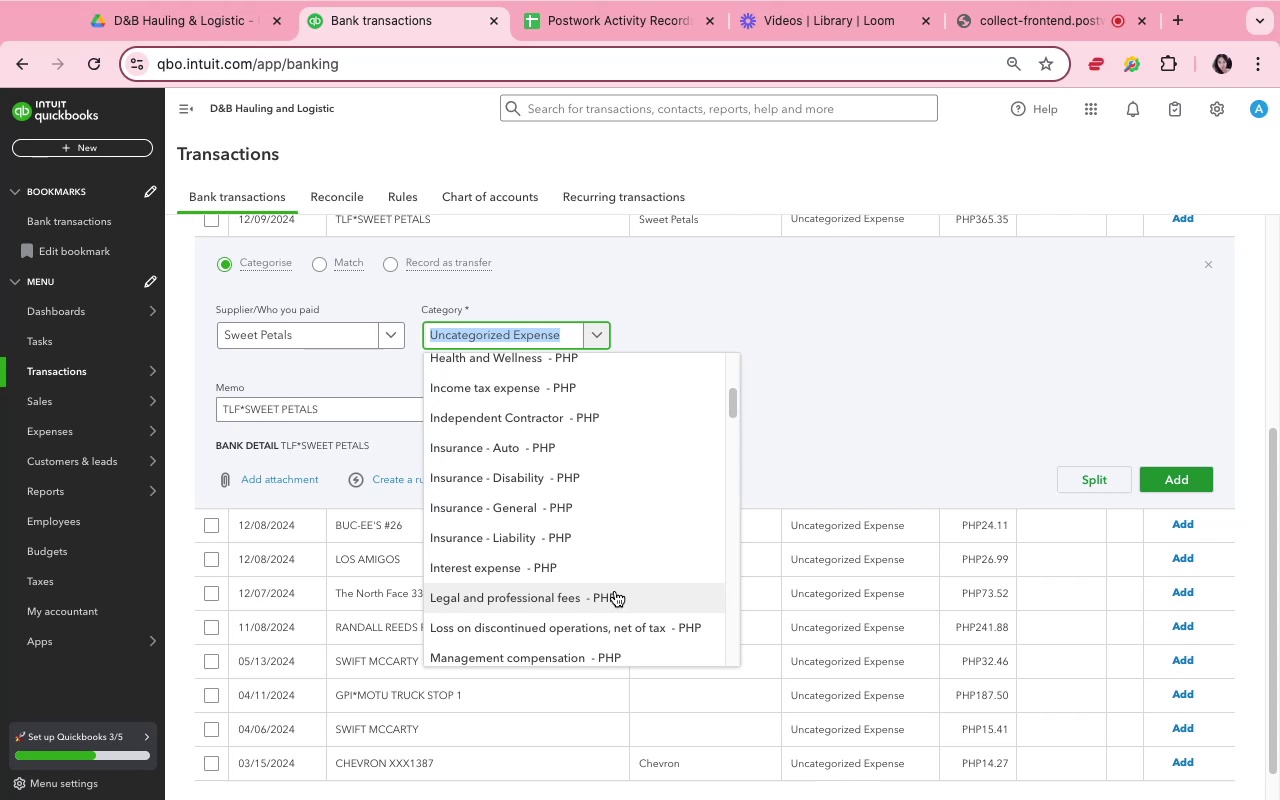 
wait(6.67)
 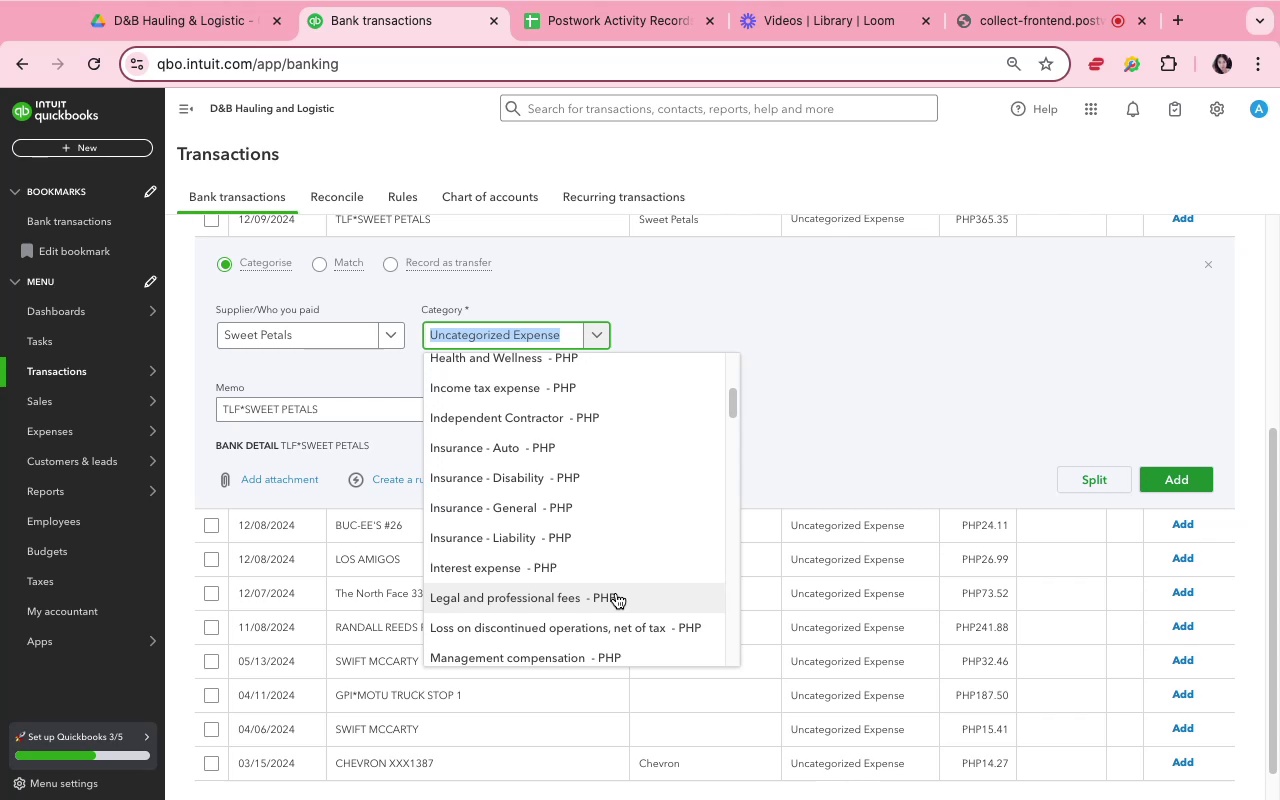 
scroll: coordinate [573, 570], scroll_direction: up, amount: 17.0
 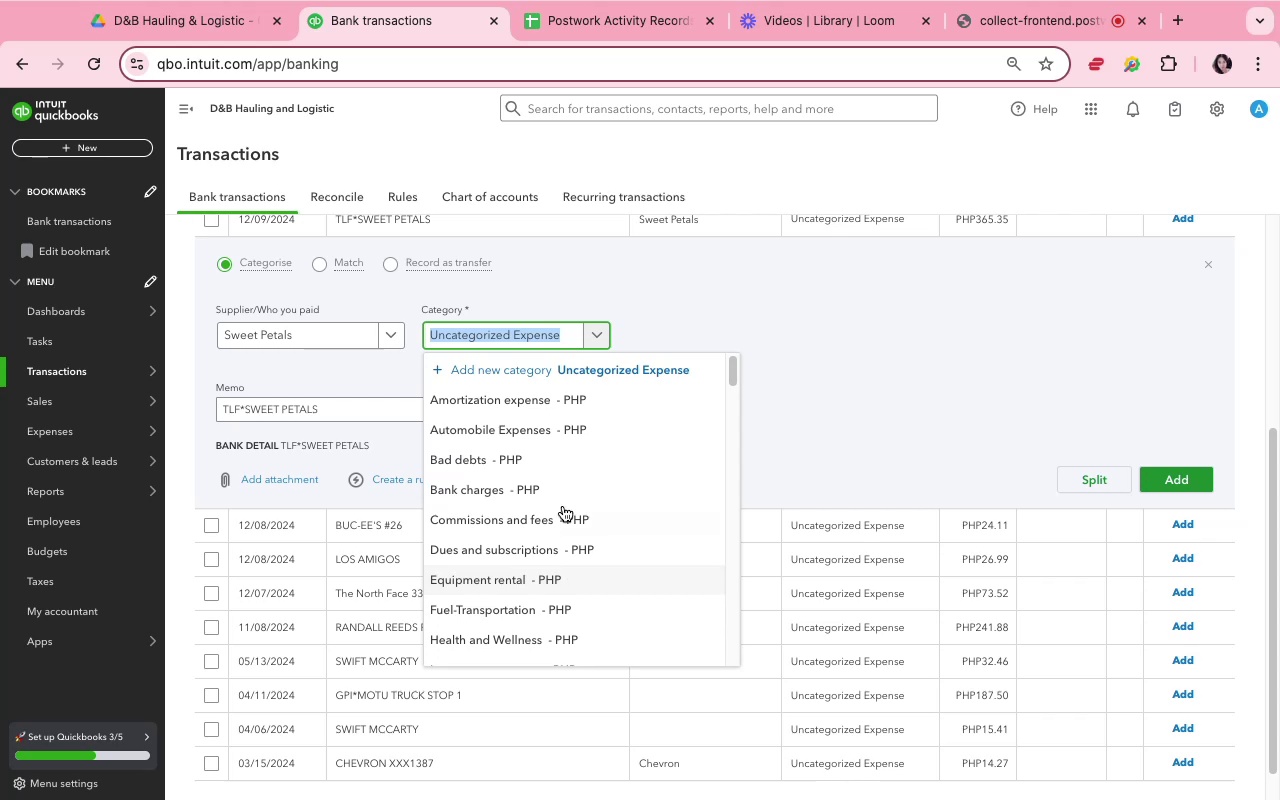 
scroll: coordinate [561, 493], scroll_direction: down, amount: 17.0
 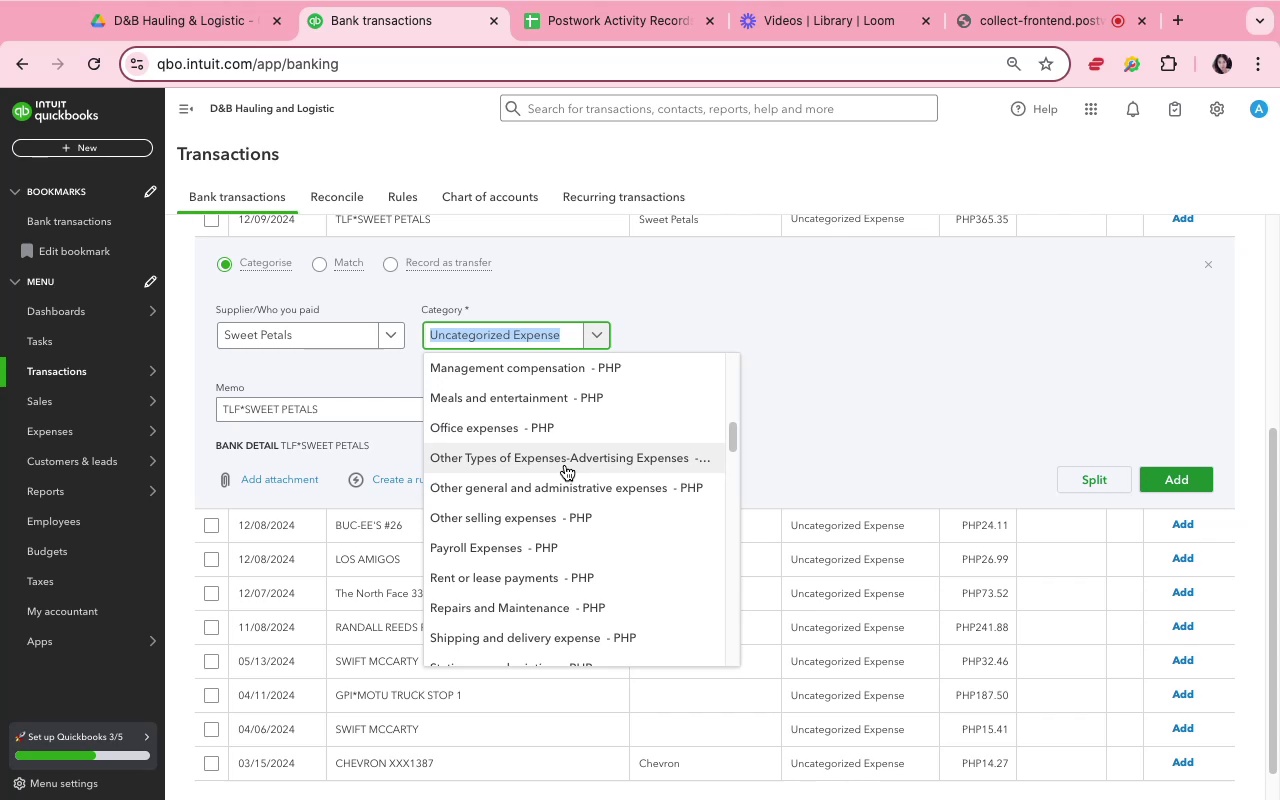 
wait(6.15)
 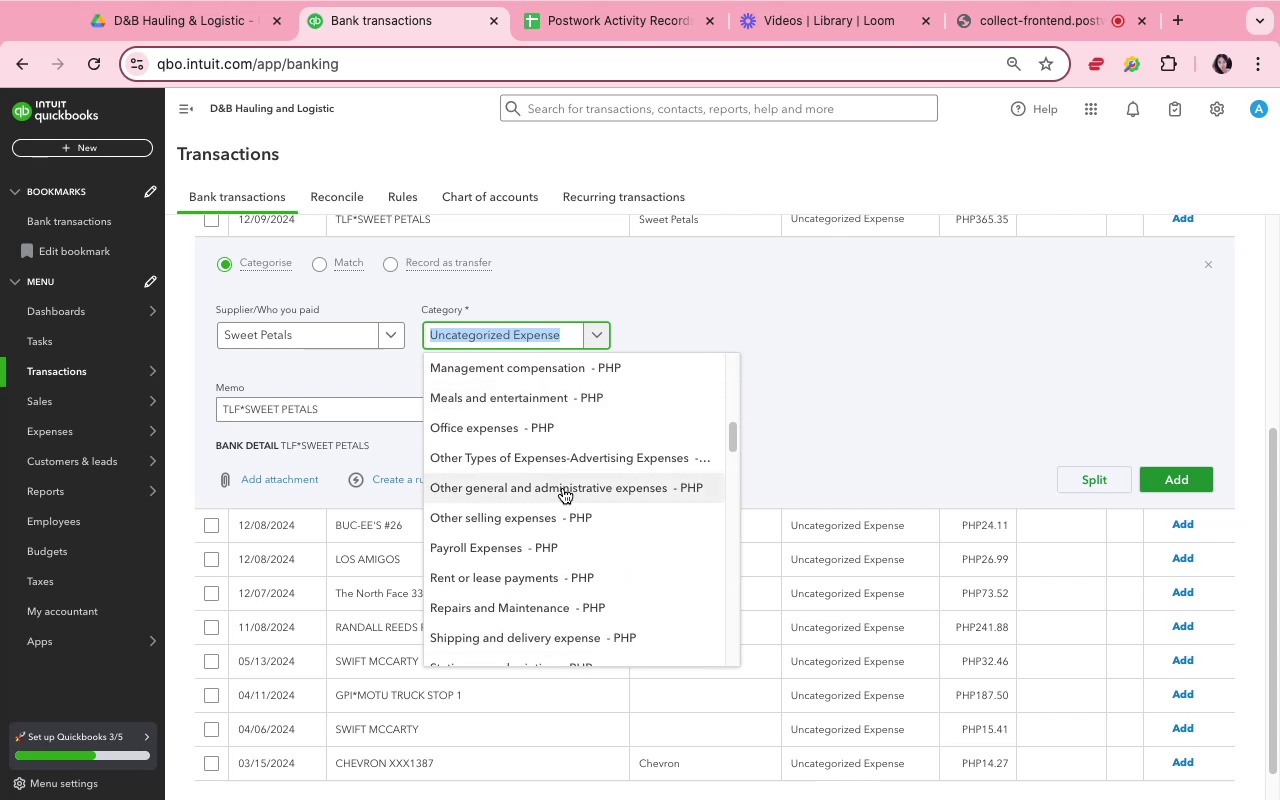 
left_click([565, 465])
 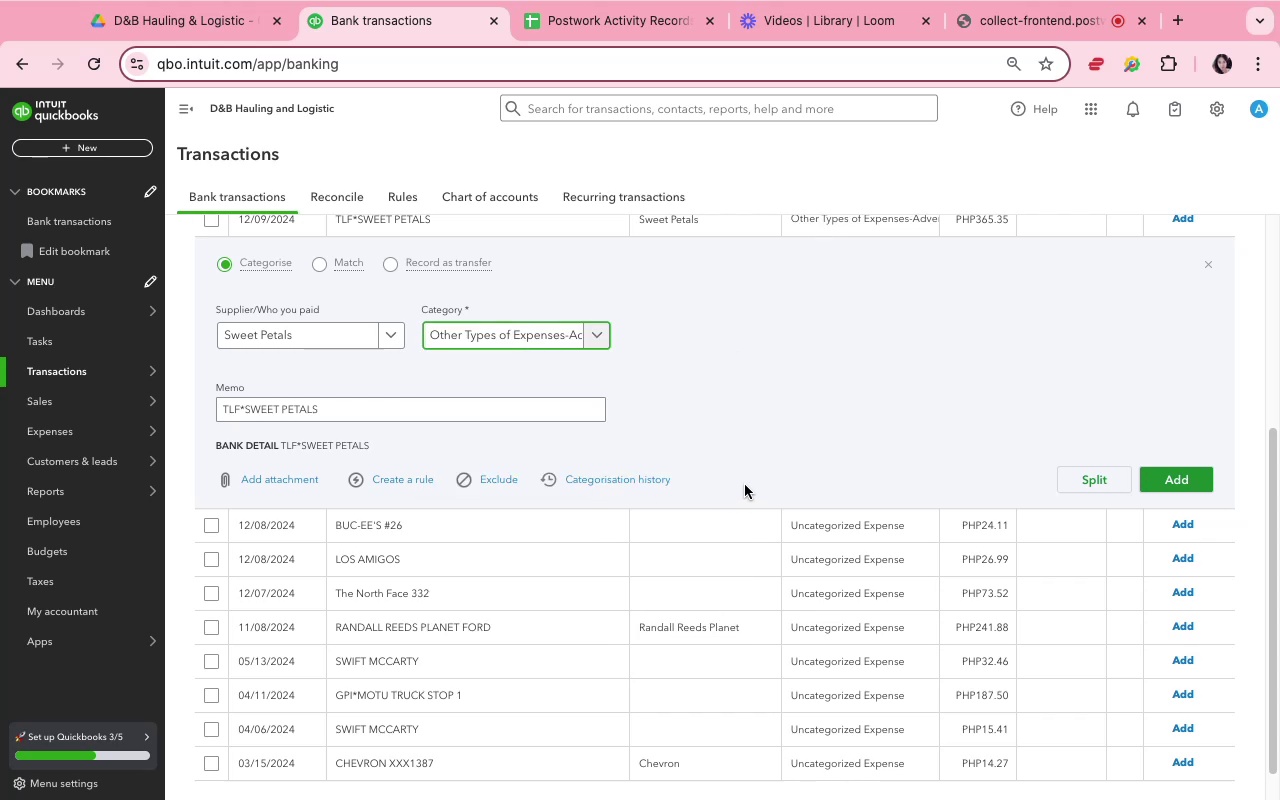 
left_click([784, 436])
 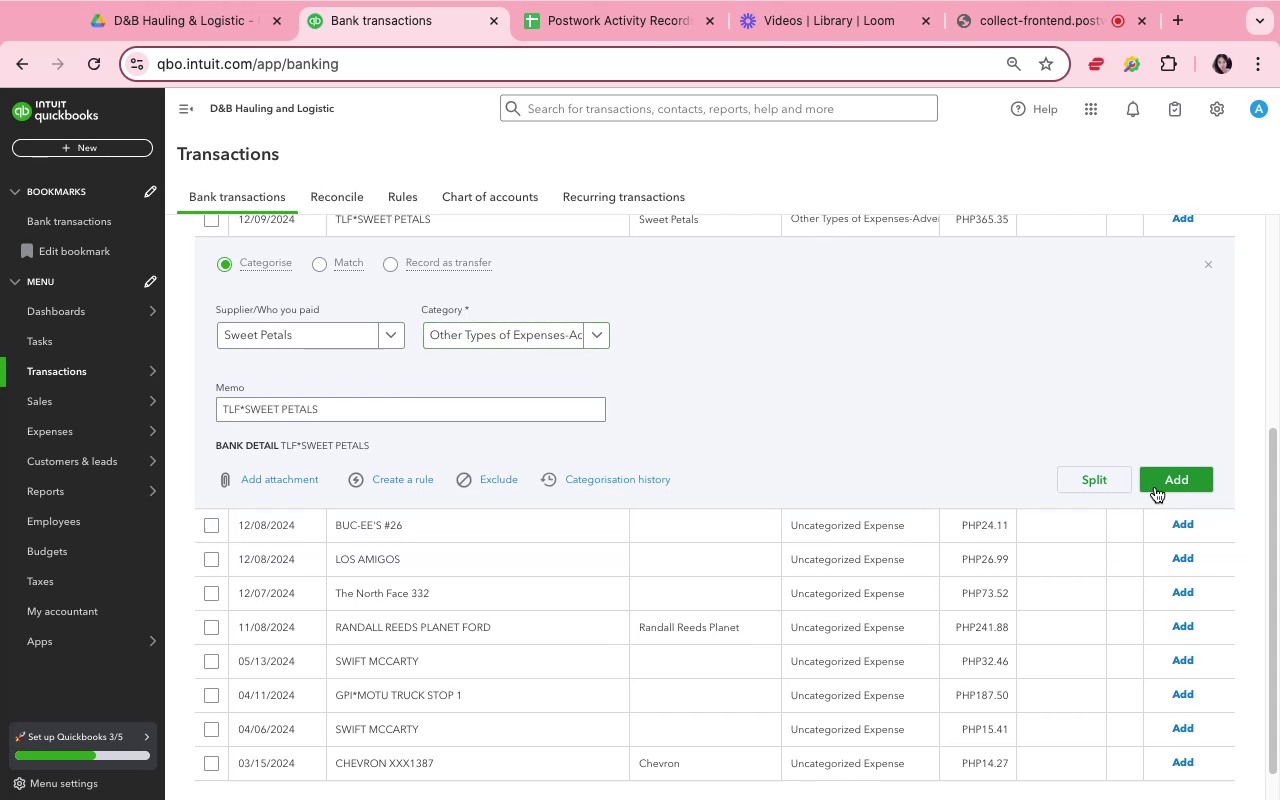 